 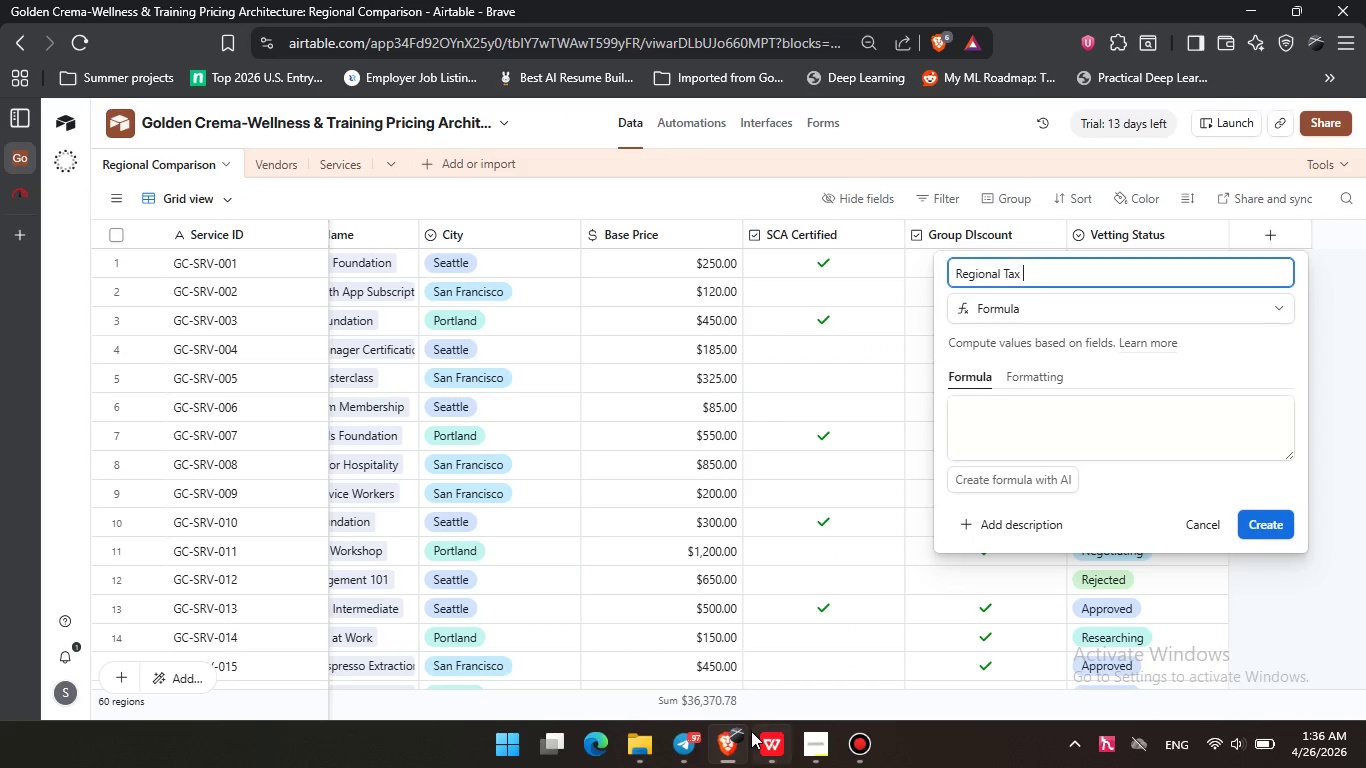 
left_click_drag(start_coordinate=[1139, 265], to_coordinate=[935, 261])
 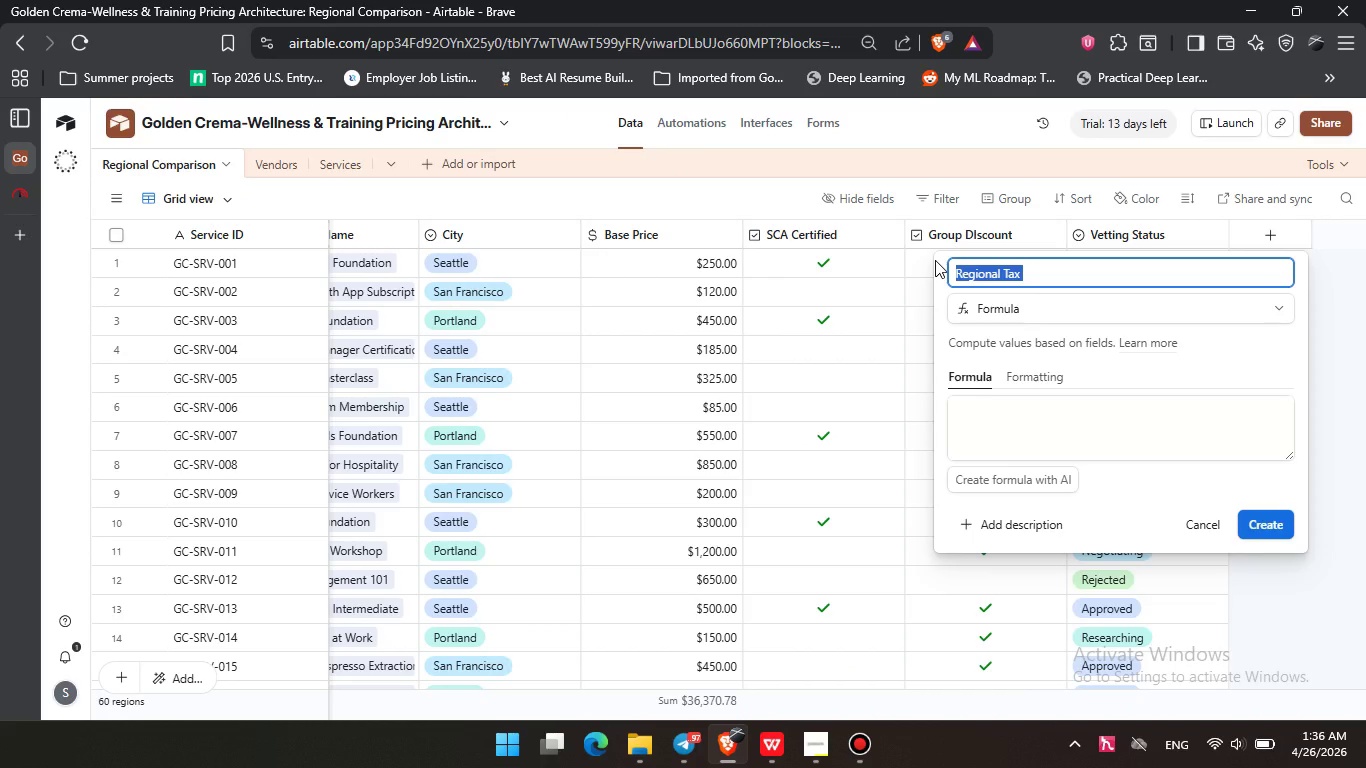 
type(Total Cost per Employee)
 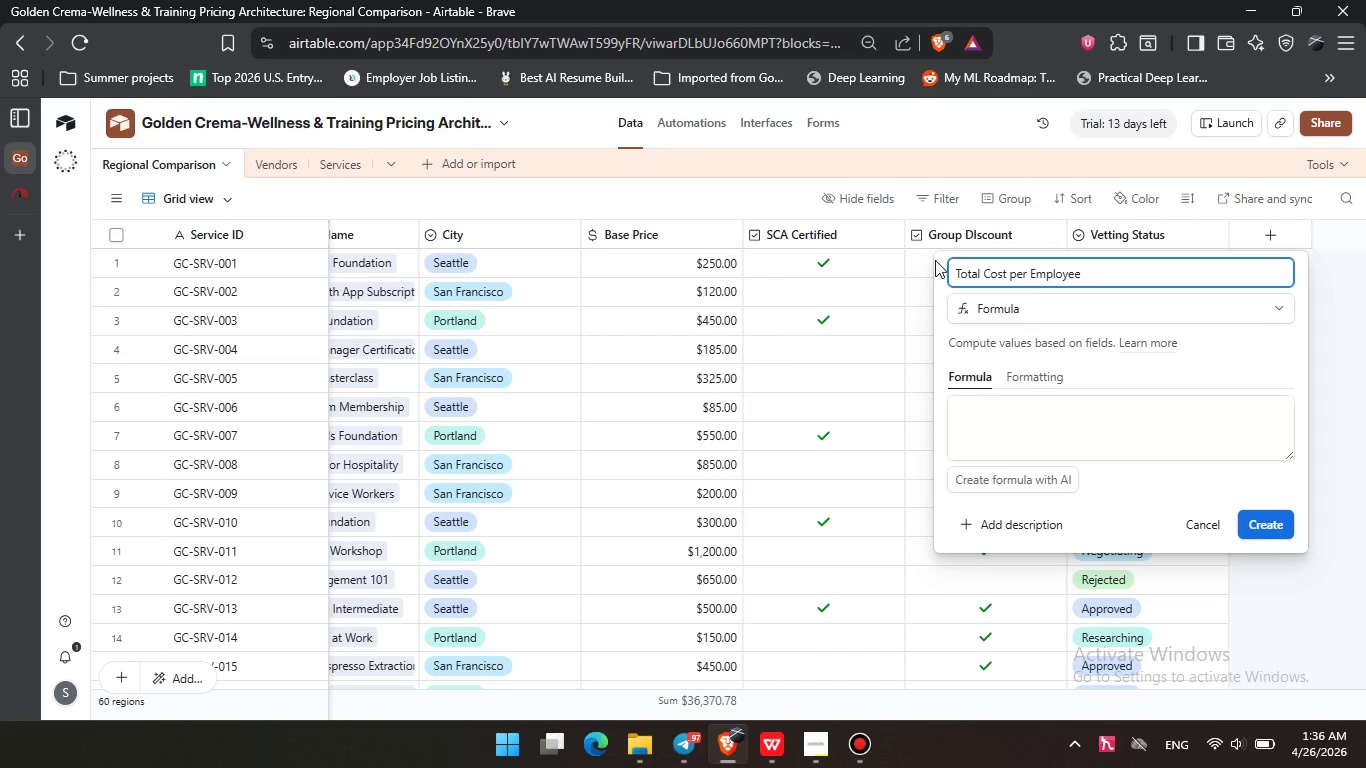 
left_click([1077, 423])
 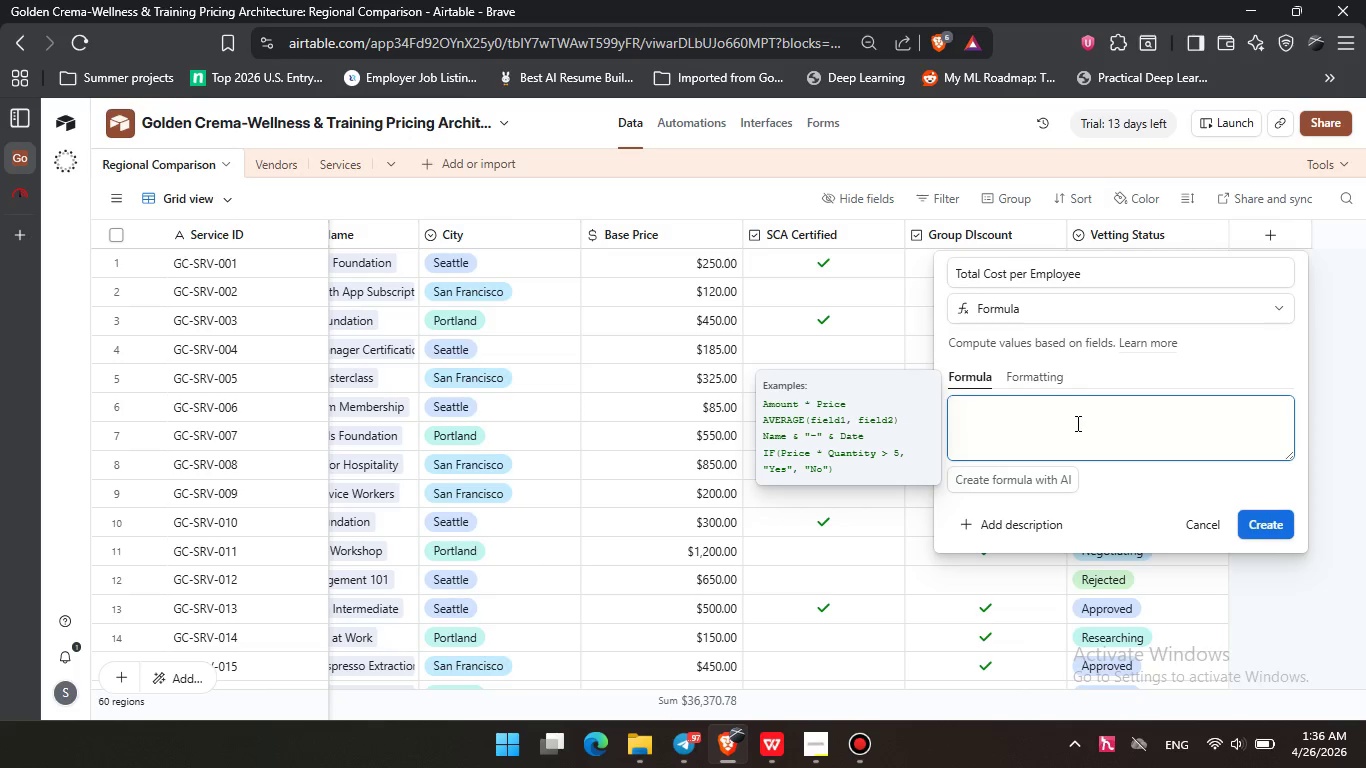 
wait(22.53)
 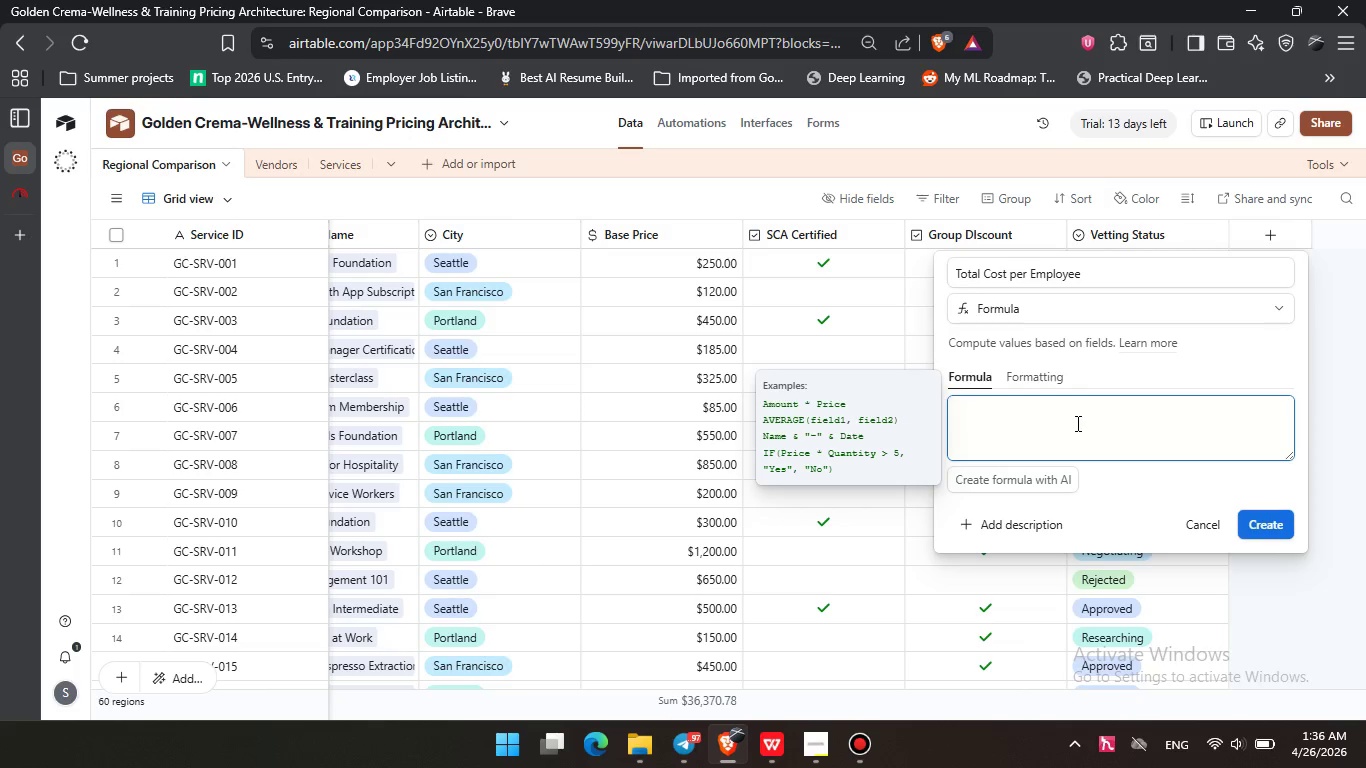 
left_click([1204, 522])
 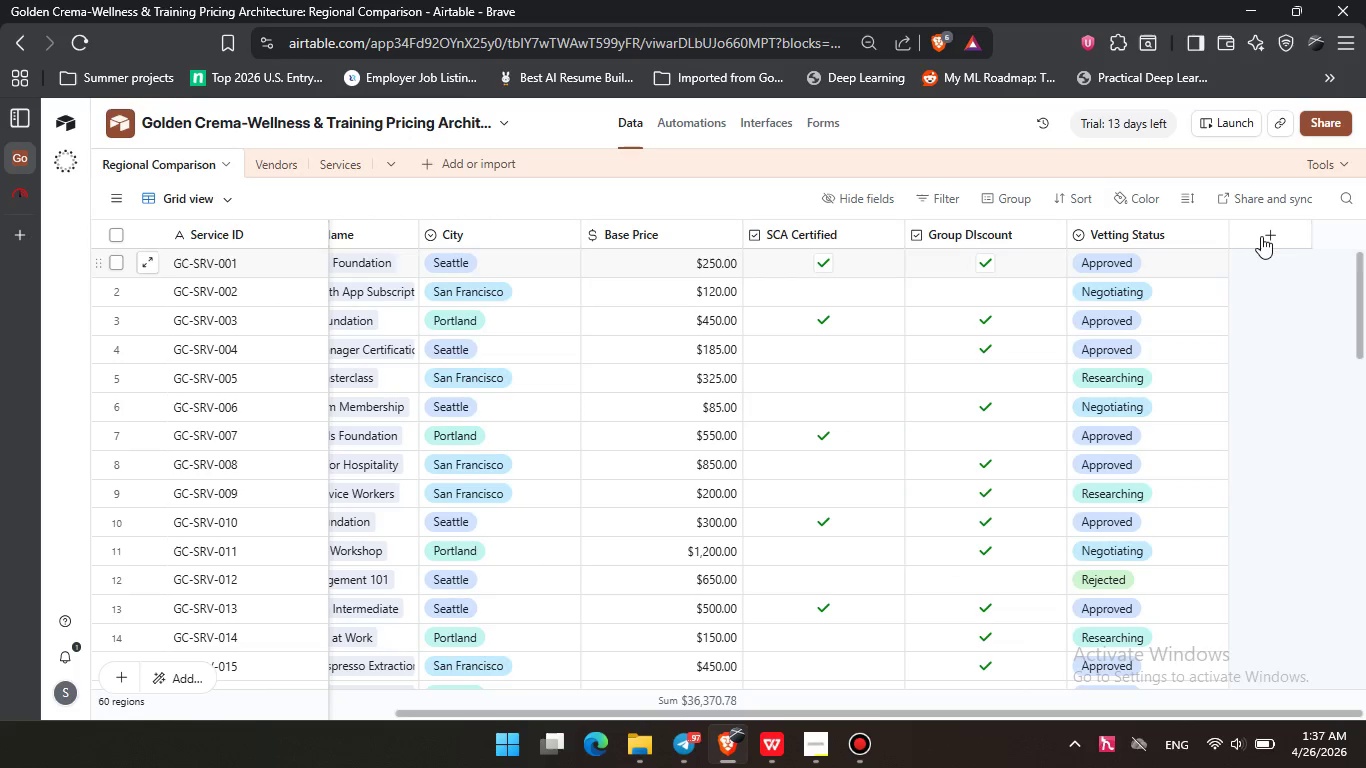 
left_click([1264, 235])
 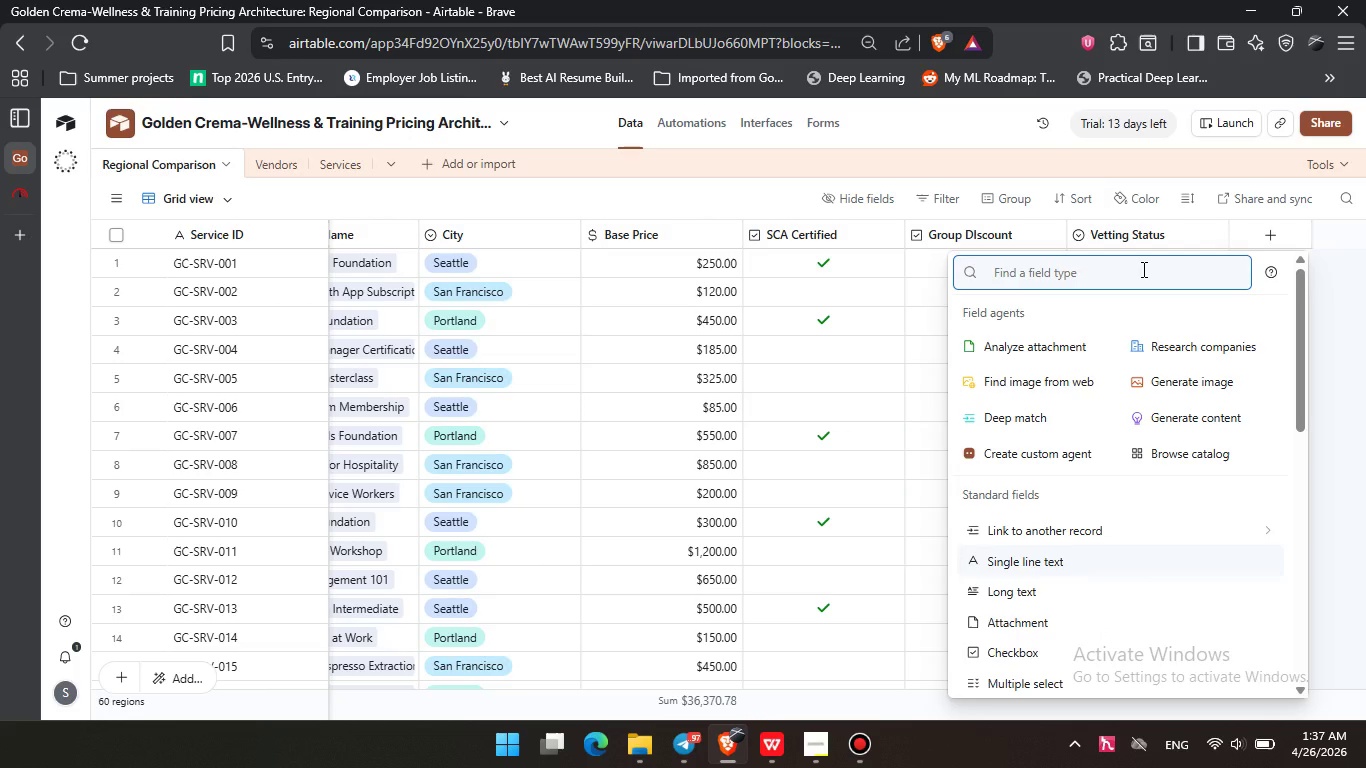 
type(num)
 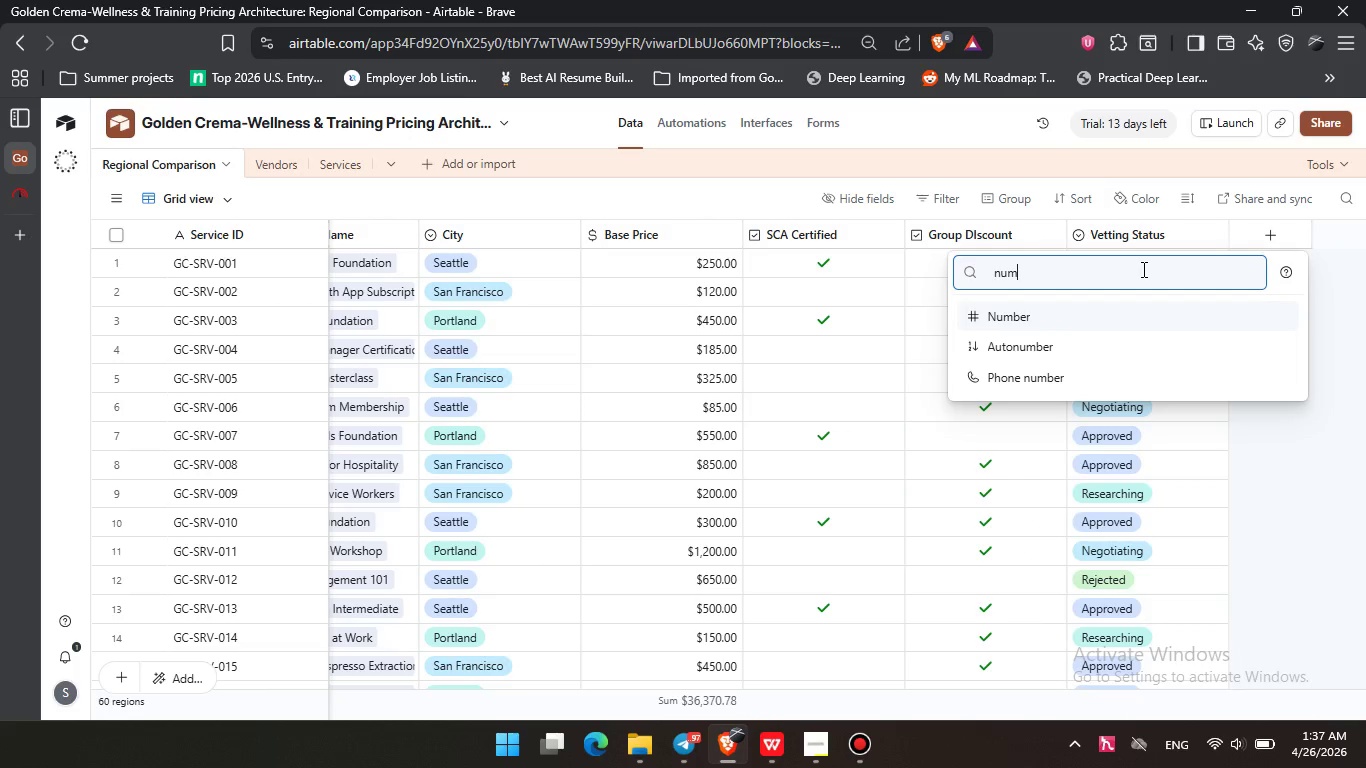 
key(Enter)
 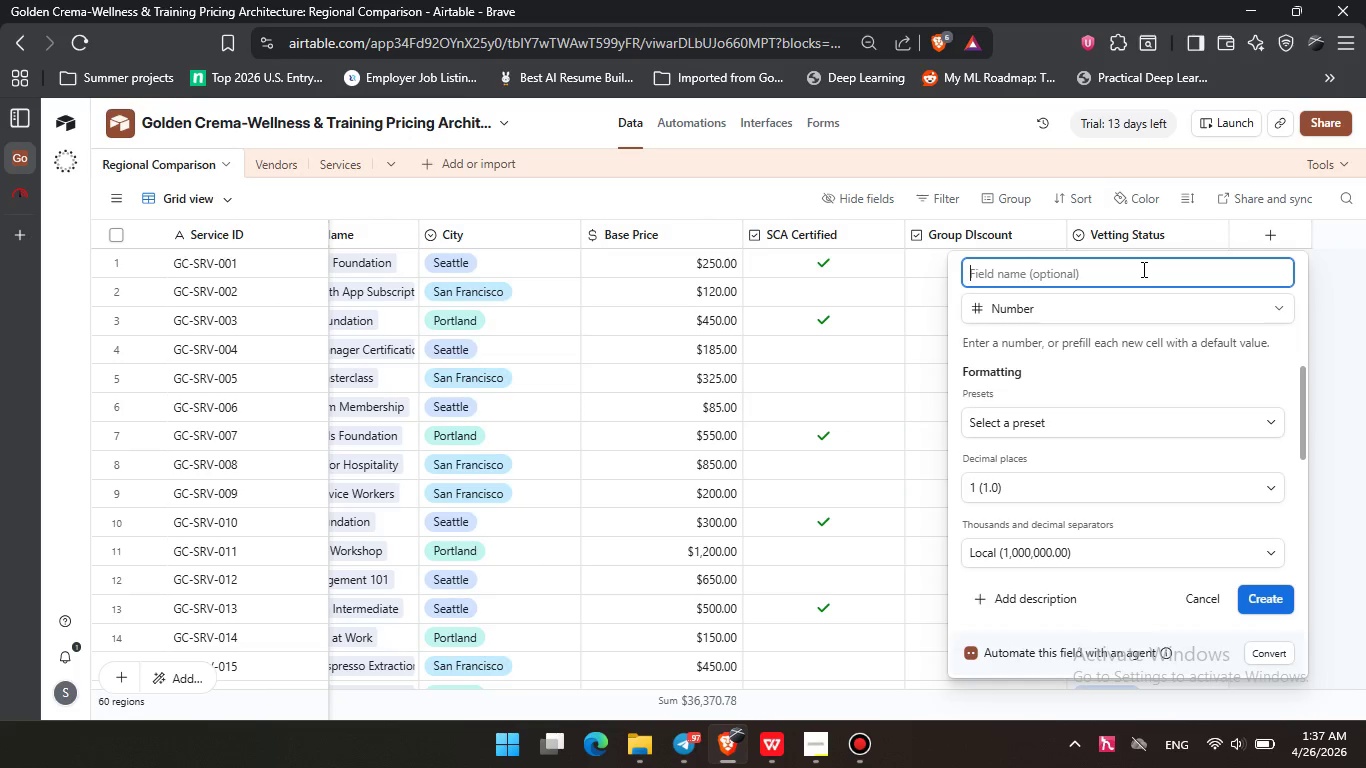 
type(Regional Tasl)
key(Backspace)
type(k)
 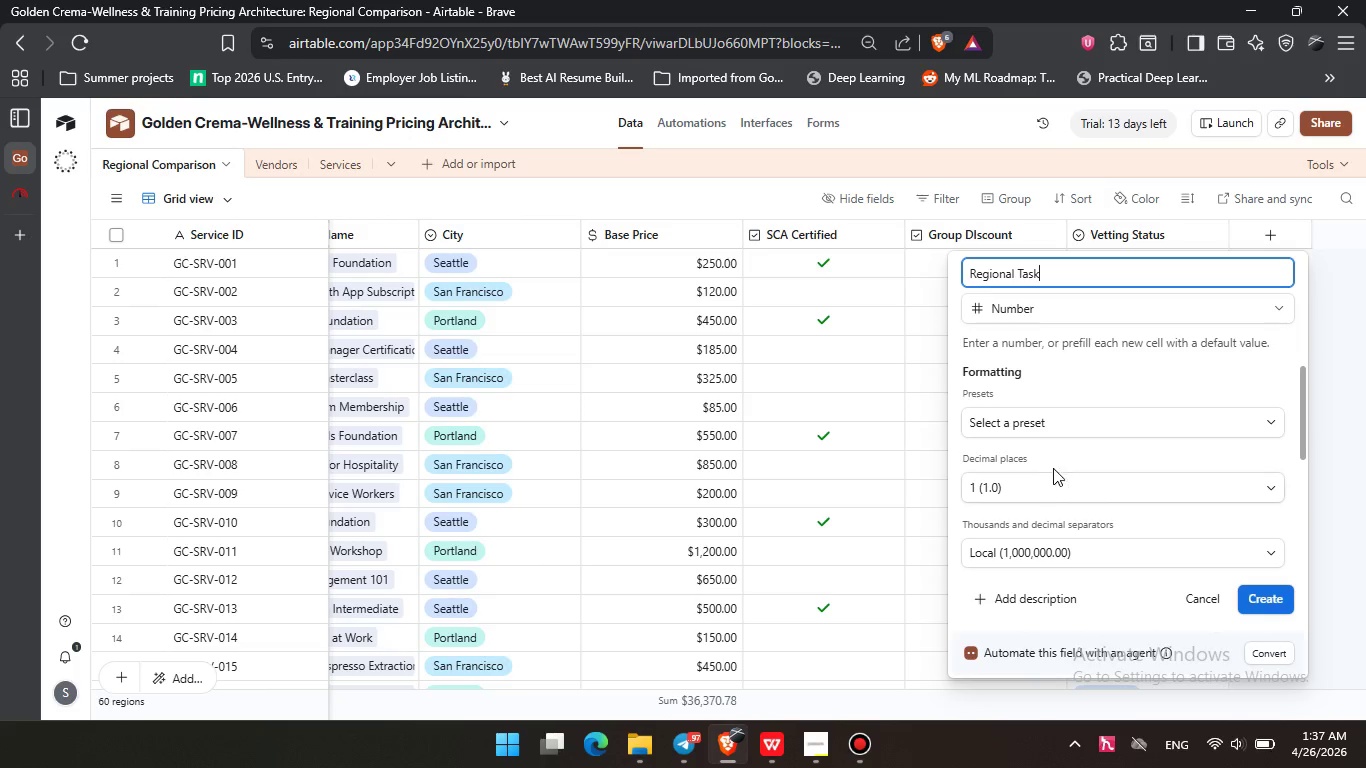 
scroll: coordinate [1063, 466], scroll_direction: down, amount: 2.0
 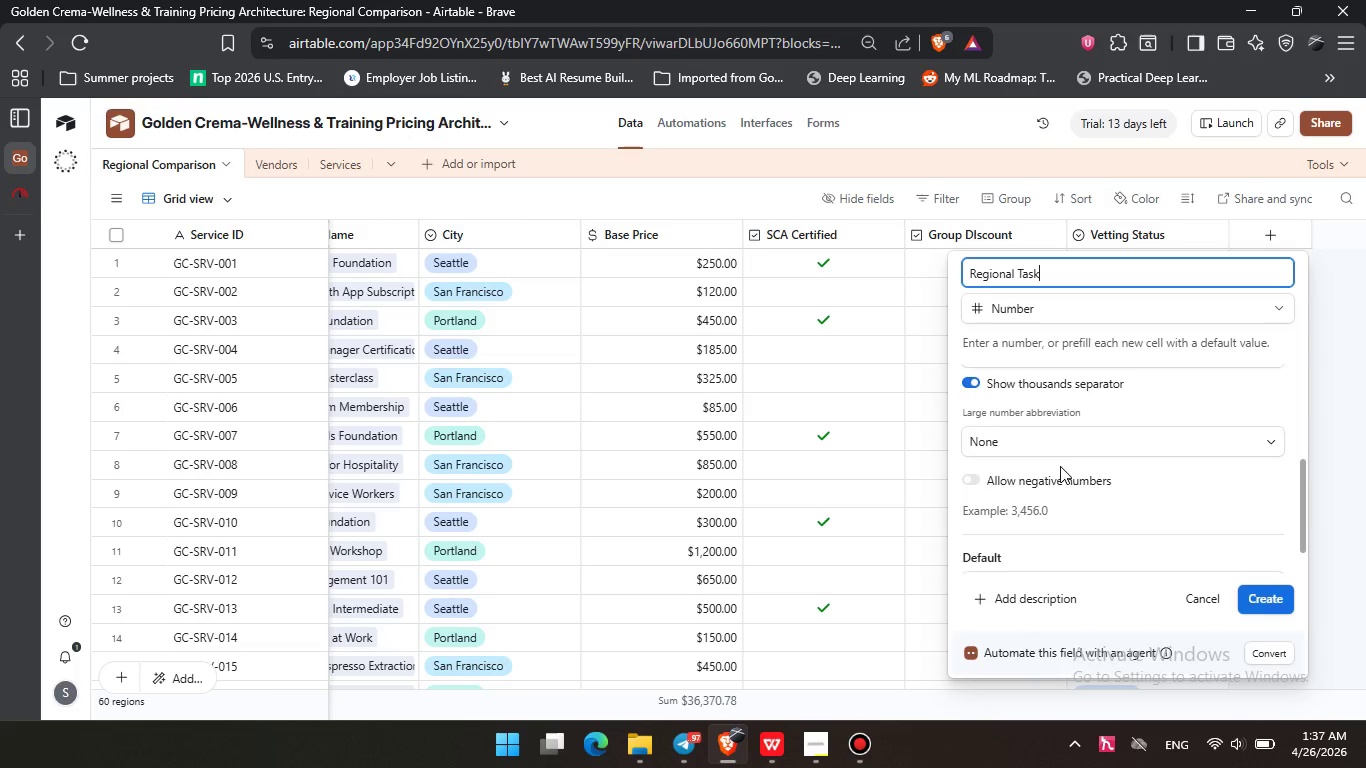 
left_click([1056, 419])
 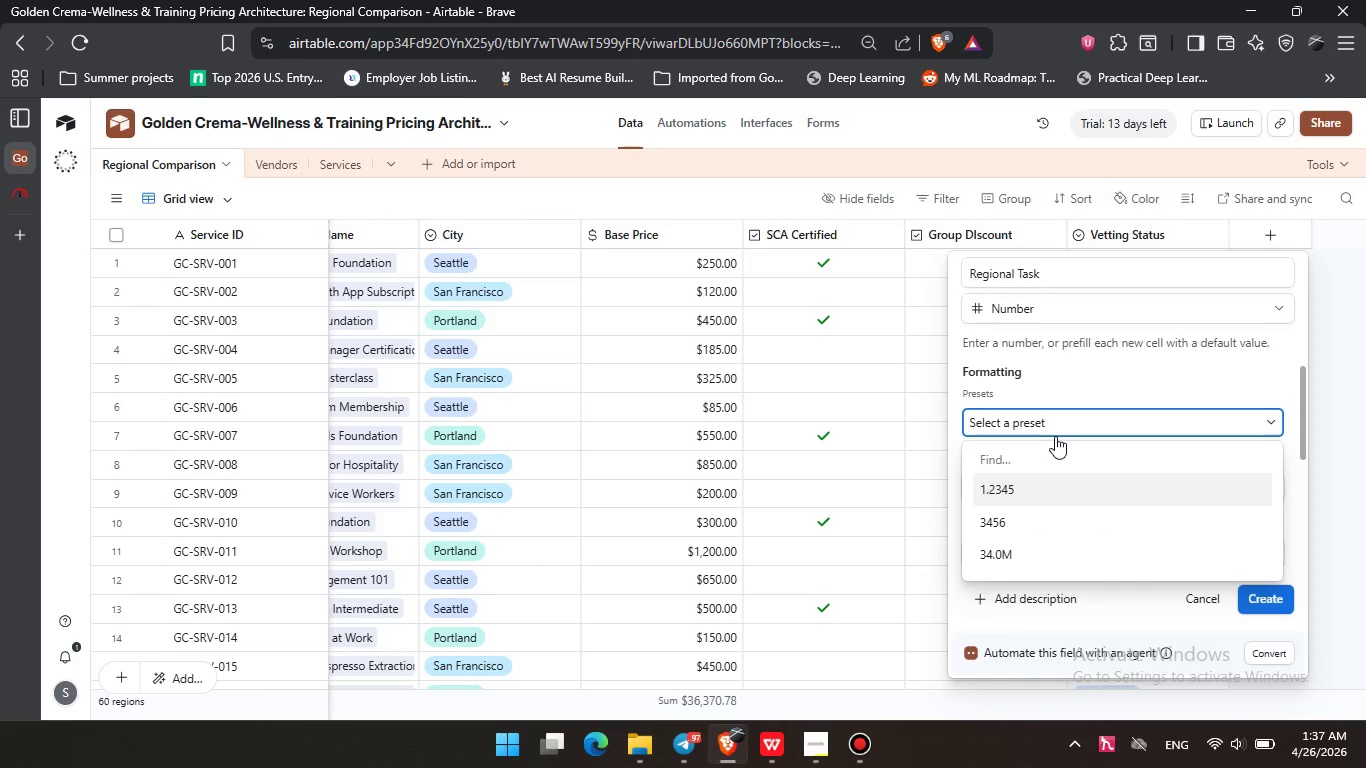 
scroll: coordinate [1060, 466], scroll_direction: up, amount: 3.0
 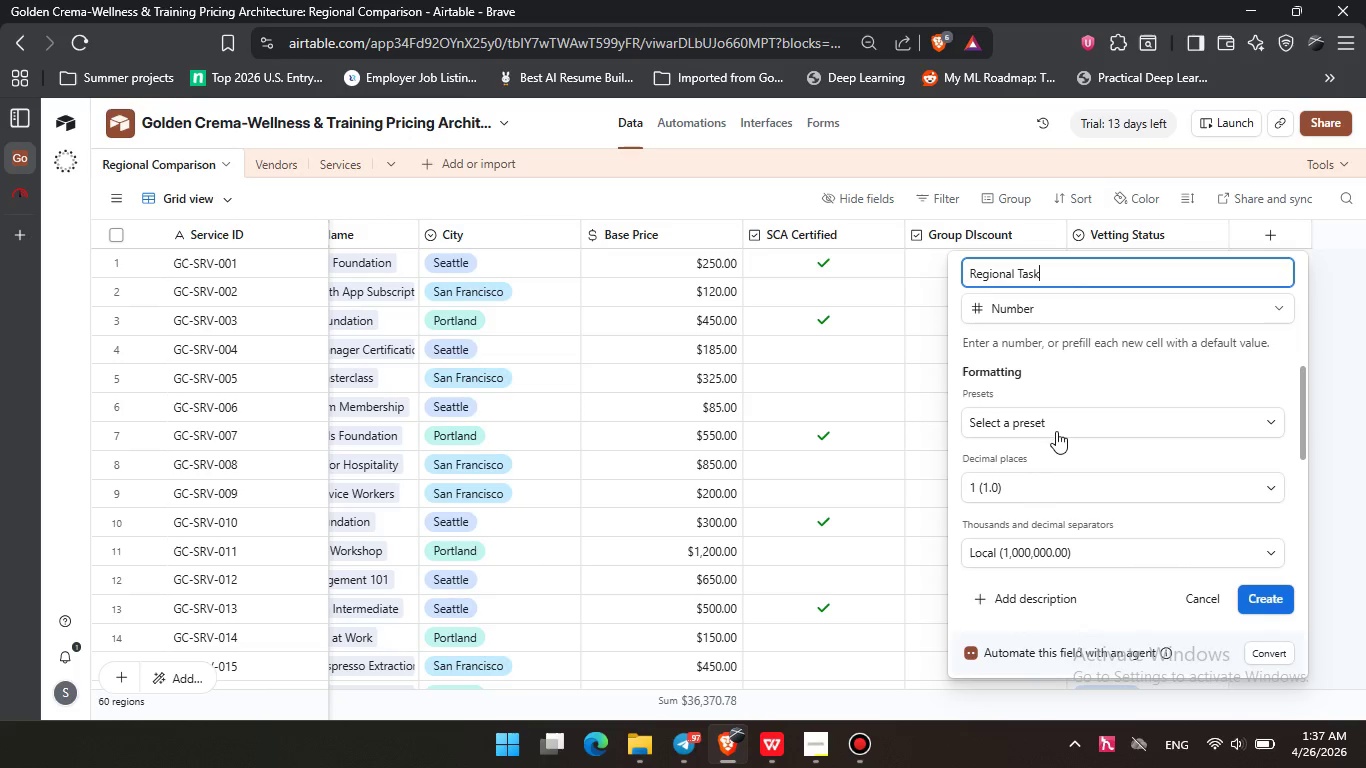 
left_click([1056, 427])
 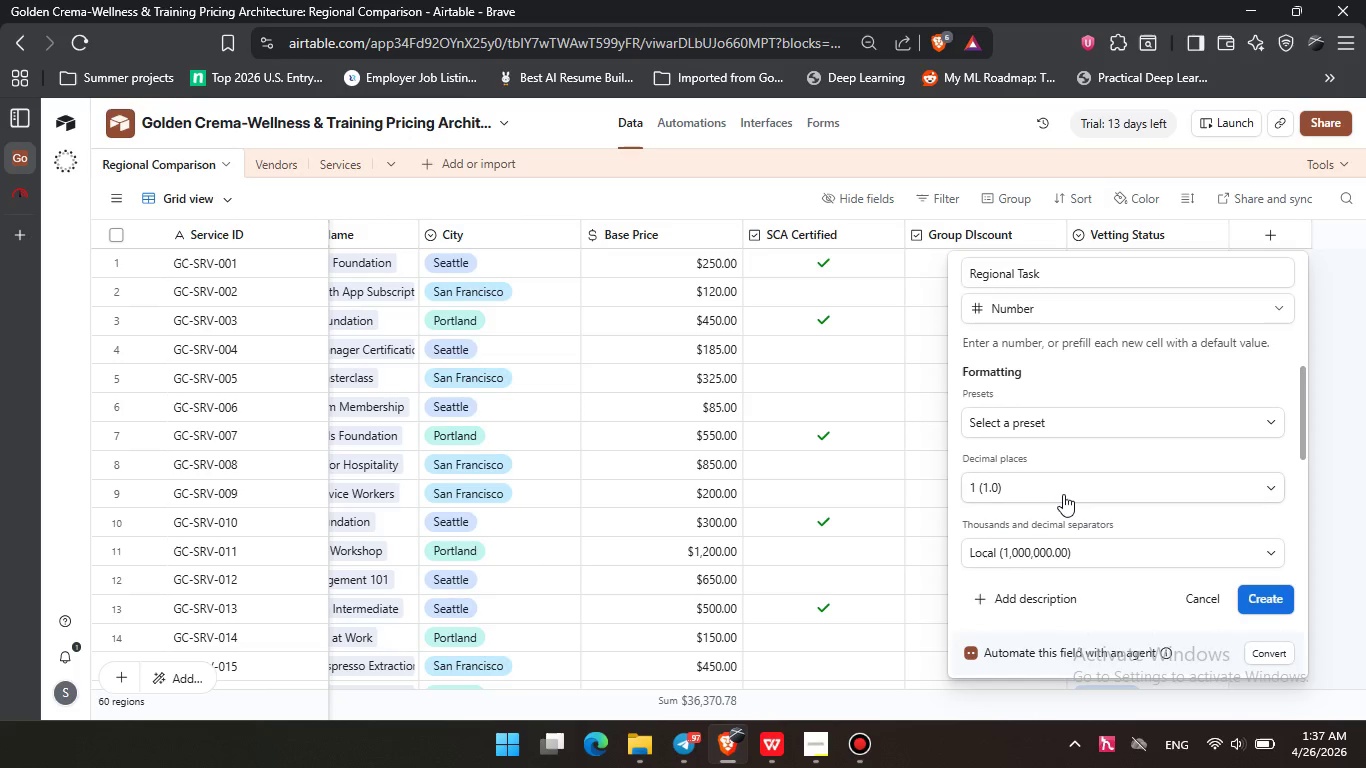 
scroll: coordinate [1063, 494], scroll_direction: down, amount: 2.0
 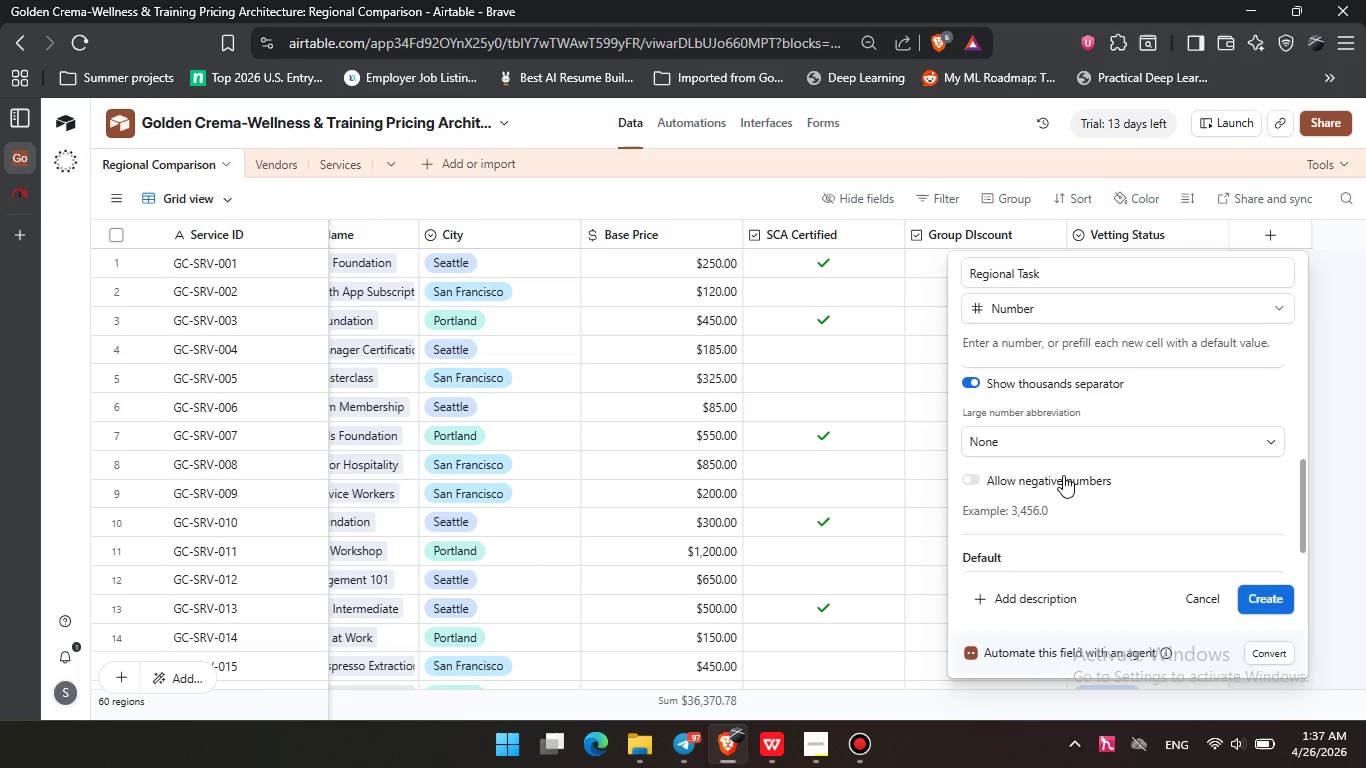 
wait(11.49)
 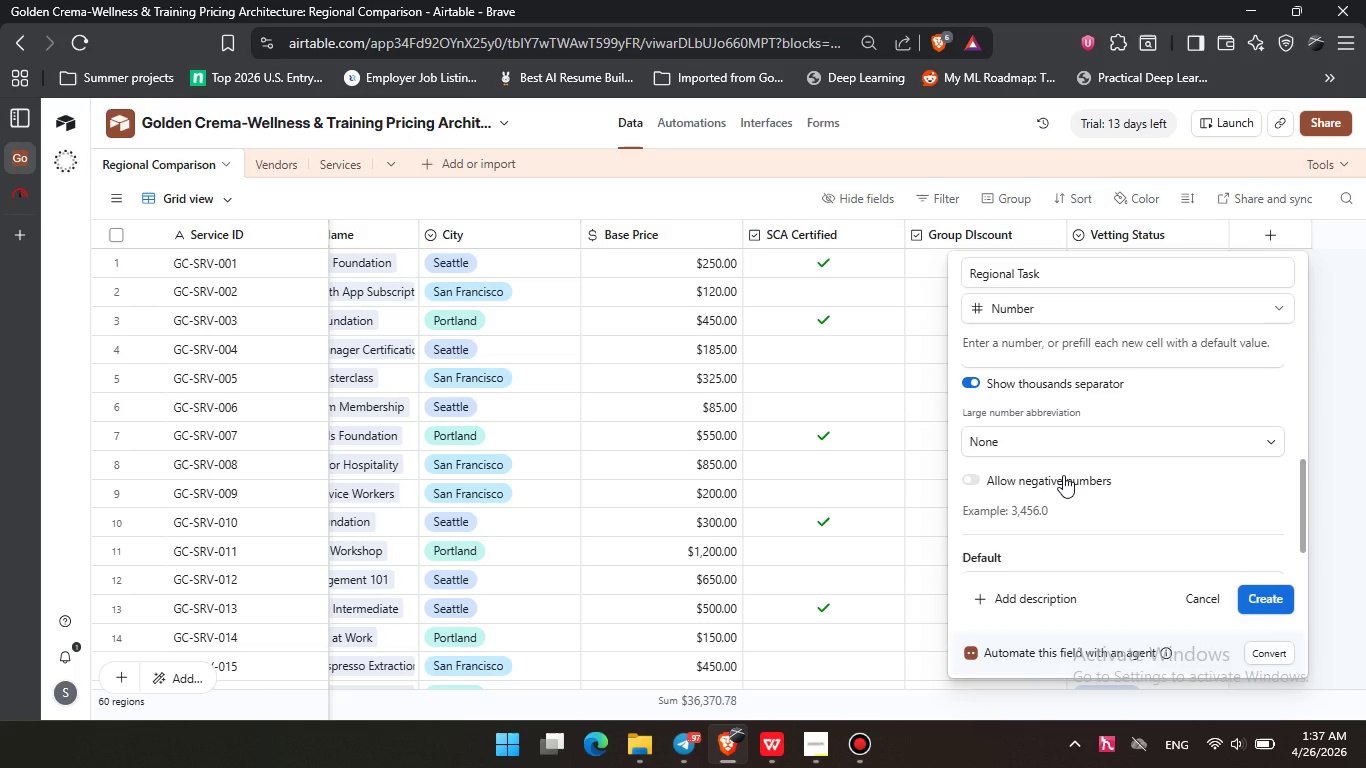 
scroll: coordinate [1051, 460], scroll_direction: up, amount: 8.0
 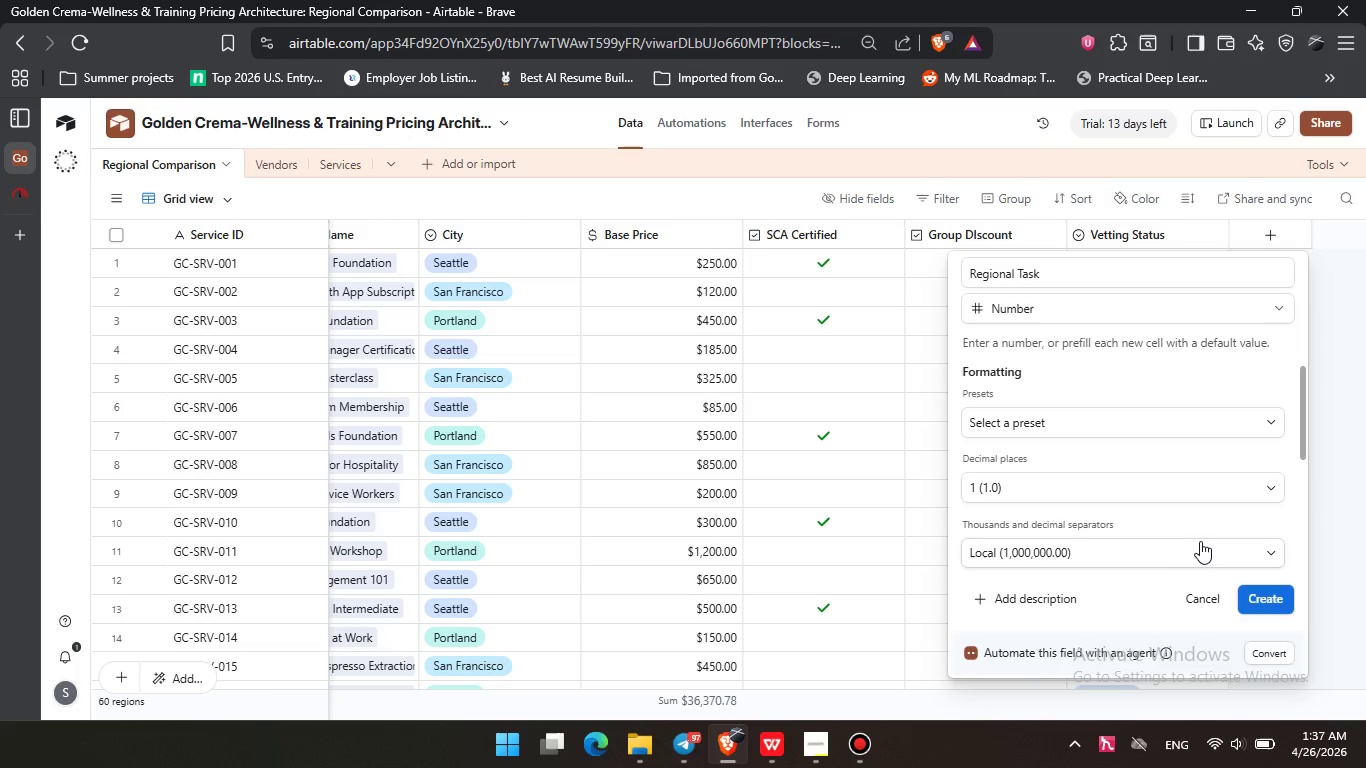 
wait(7.98)
 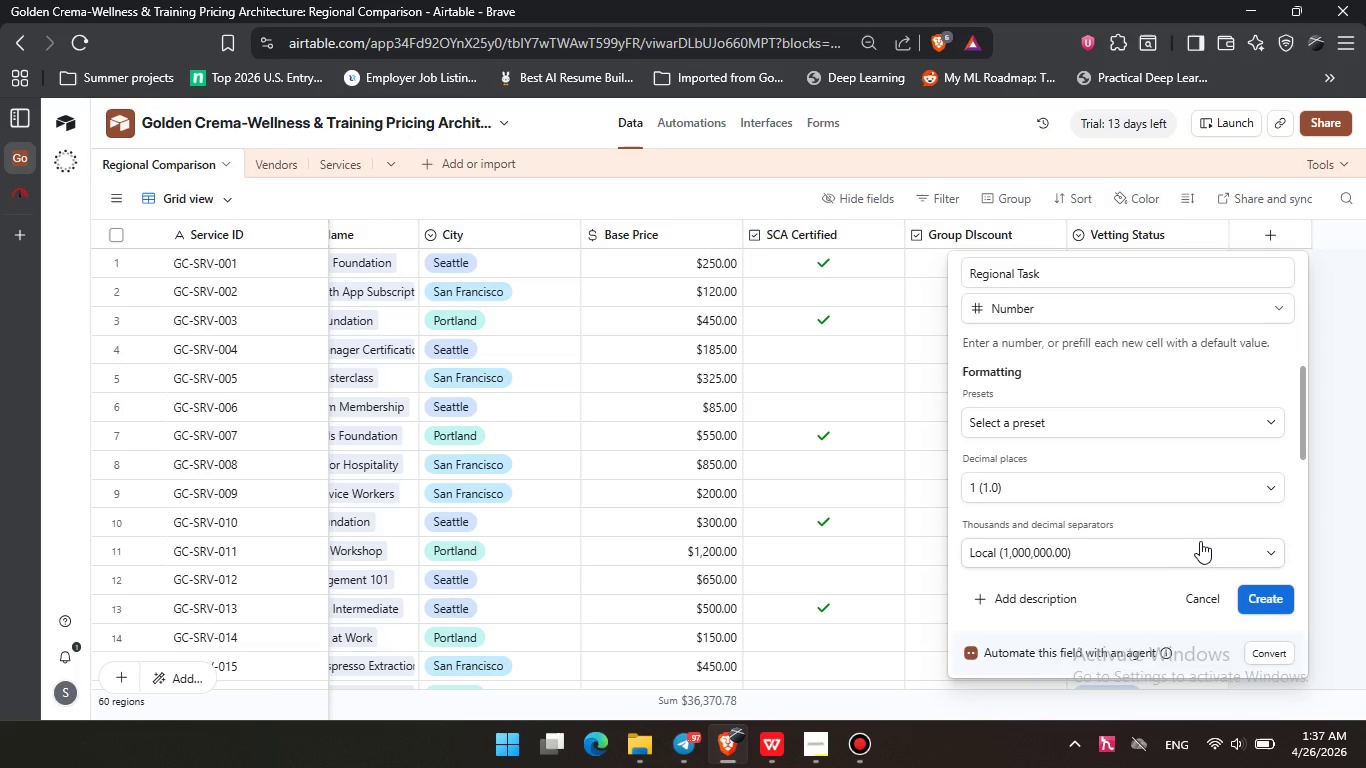 
left_click([1263, 603])
 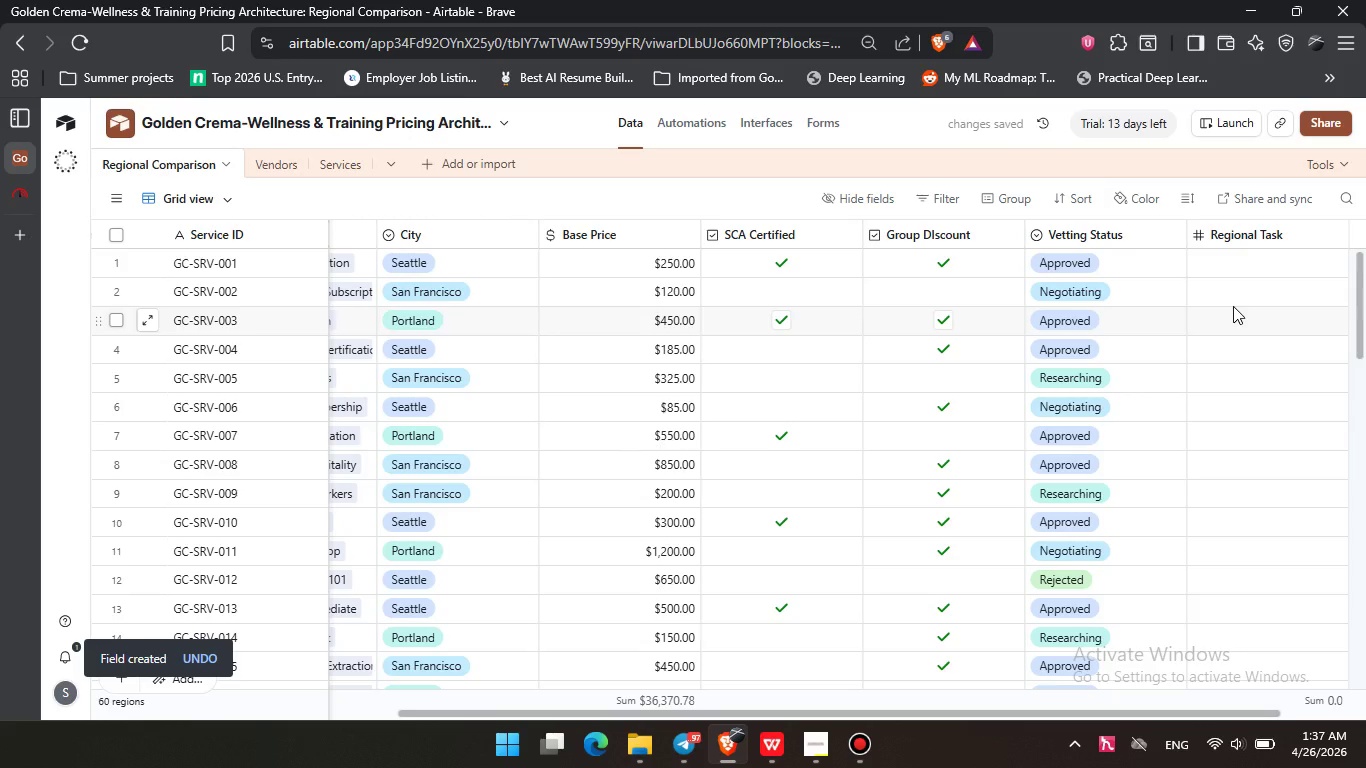 
wait(11.36)
 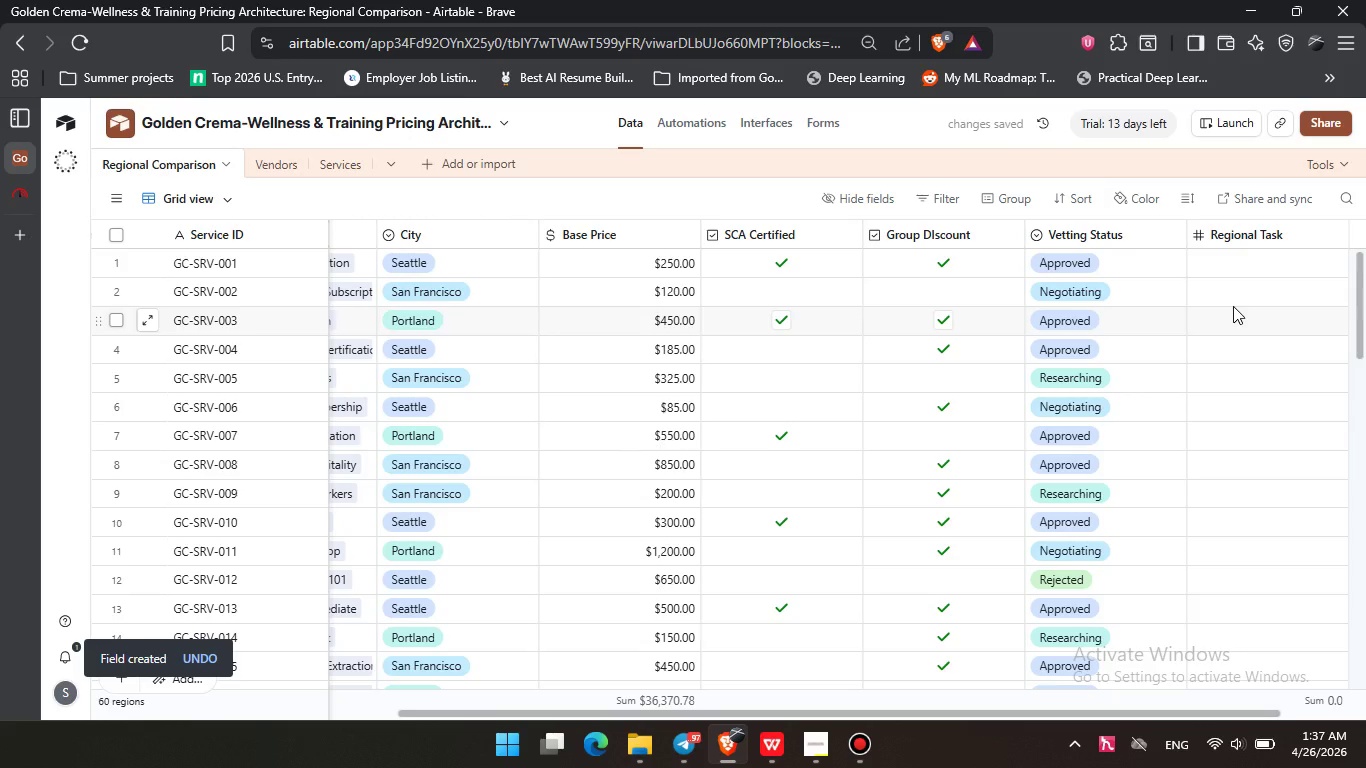 
left_click_drag(start_coordinate=[1046, 710], to_coordinate=[1095, 713])
 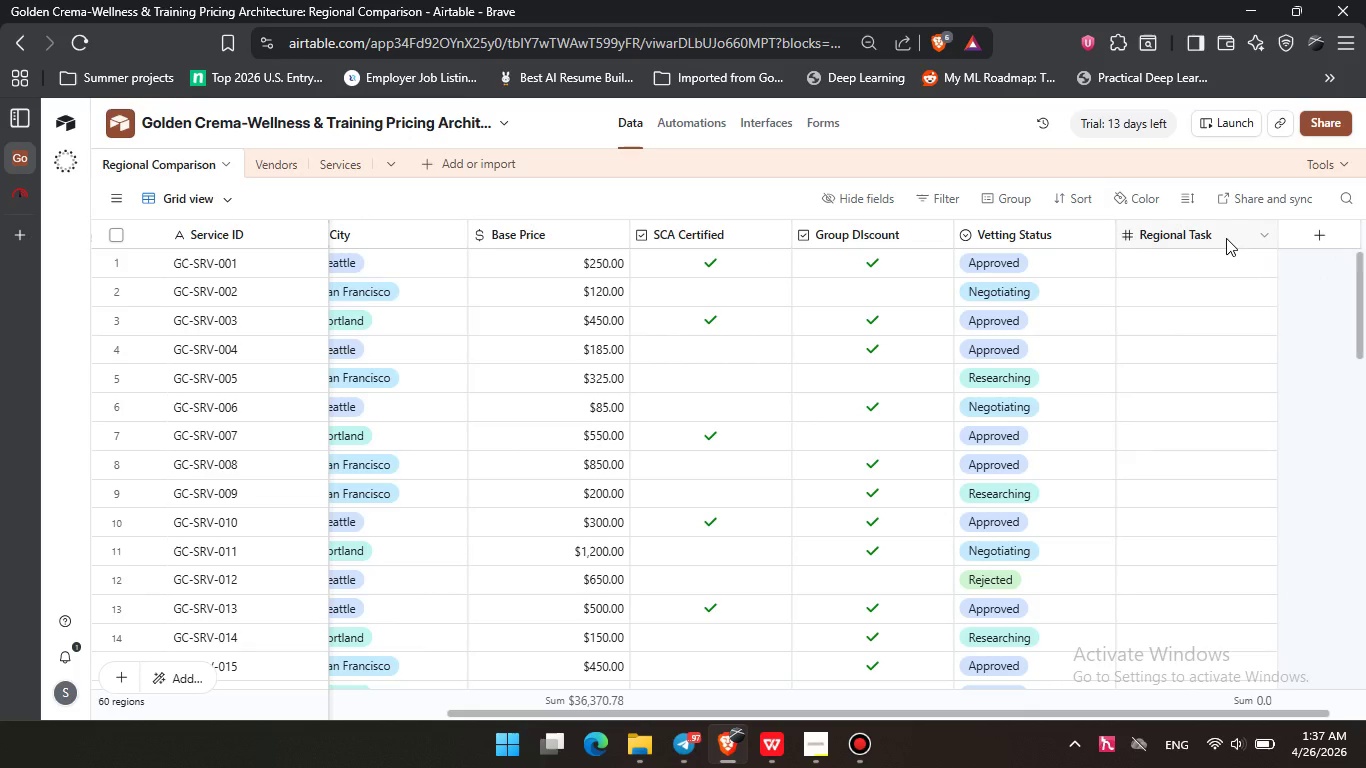 
double_click([1226, 238])
 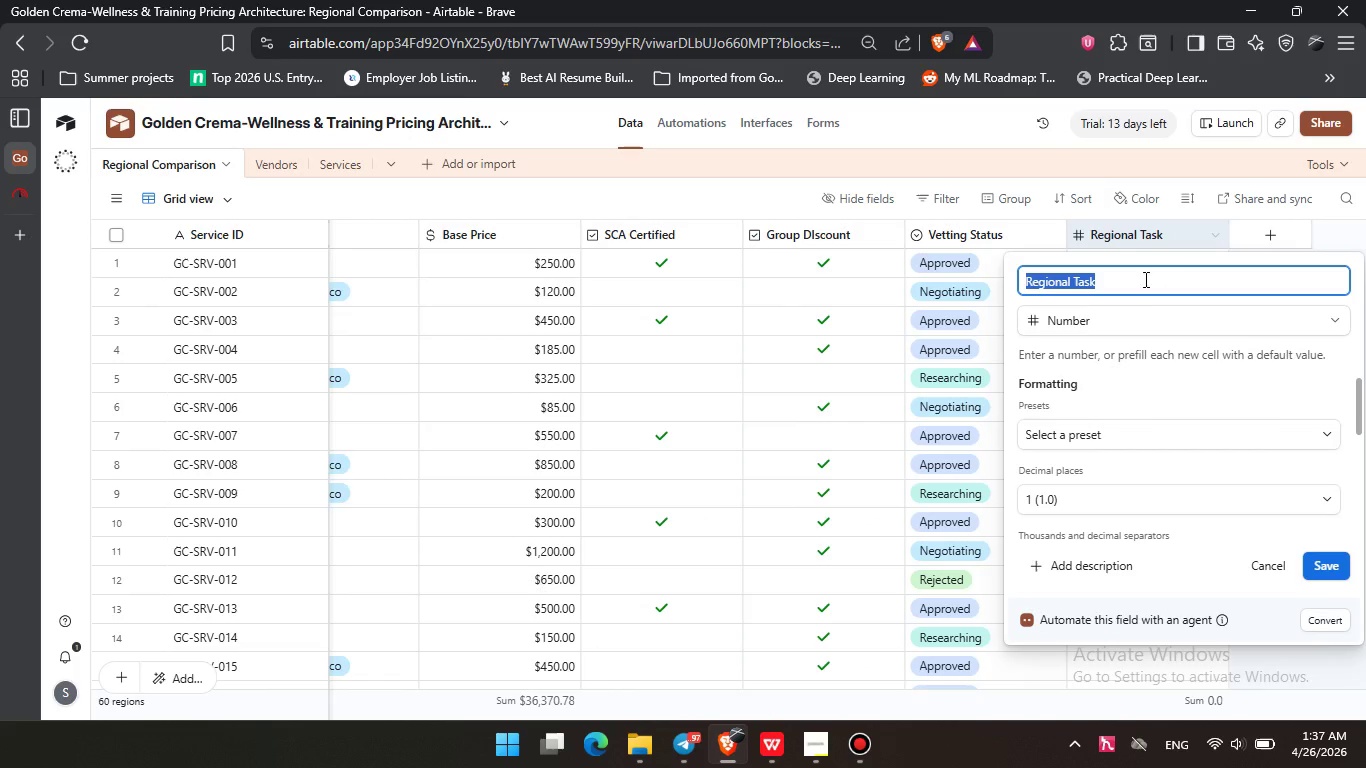 
left_click([1125, 280])
 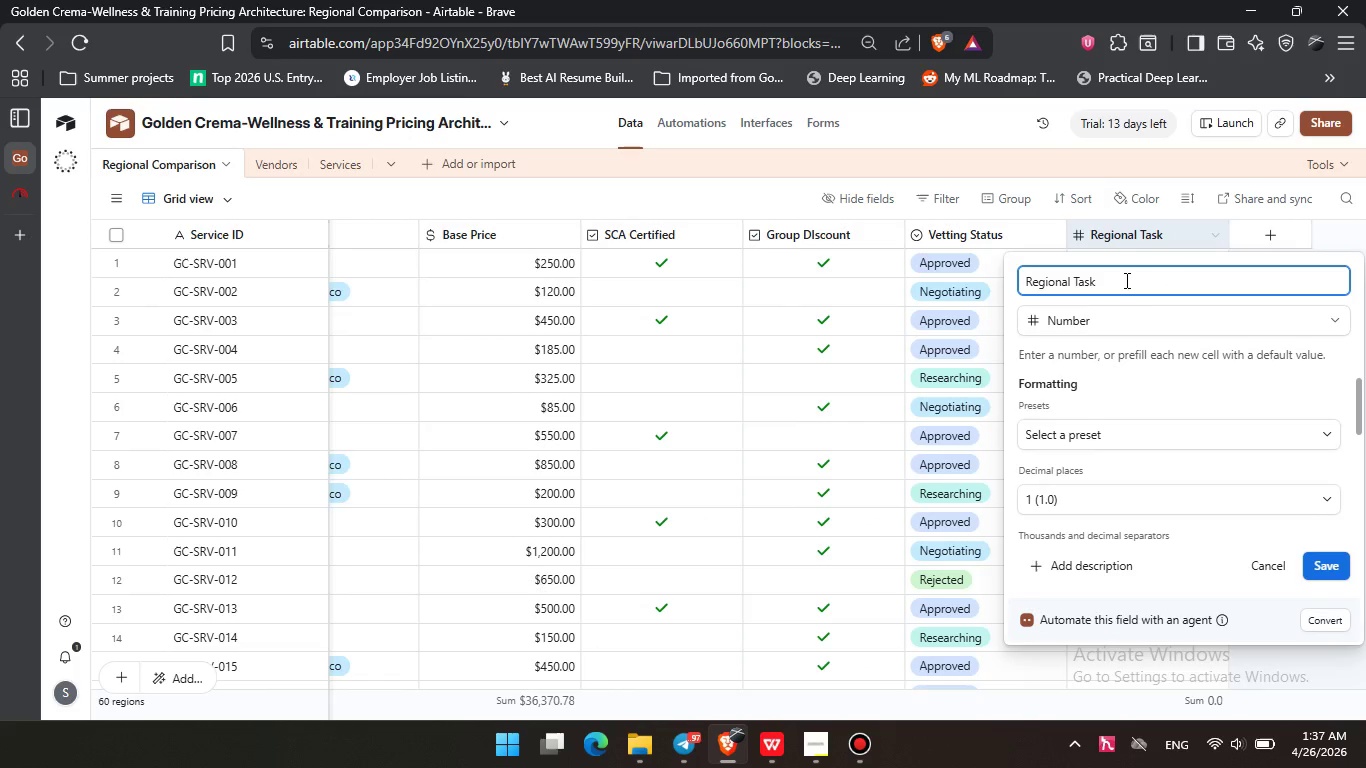 
key(Backspace)
key(Backspace)
key(Backspace)
type(ax %)
 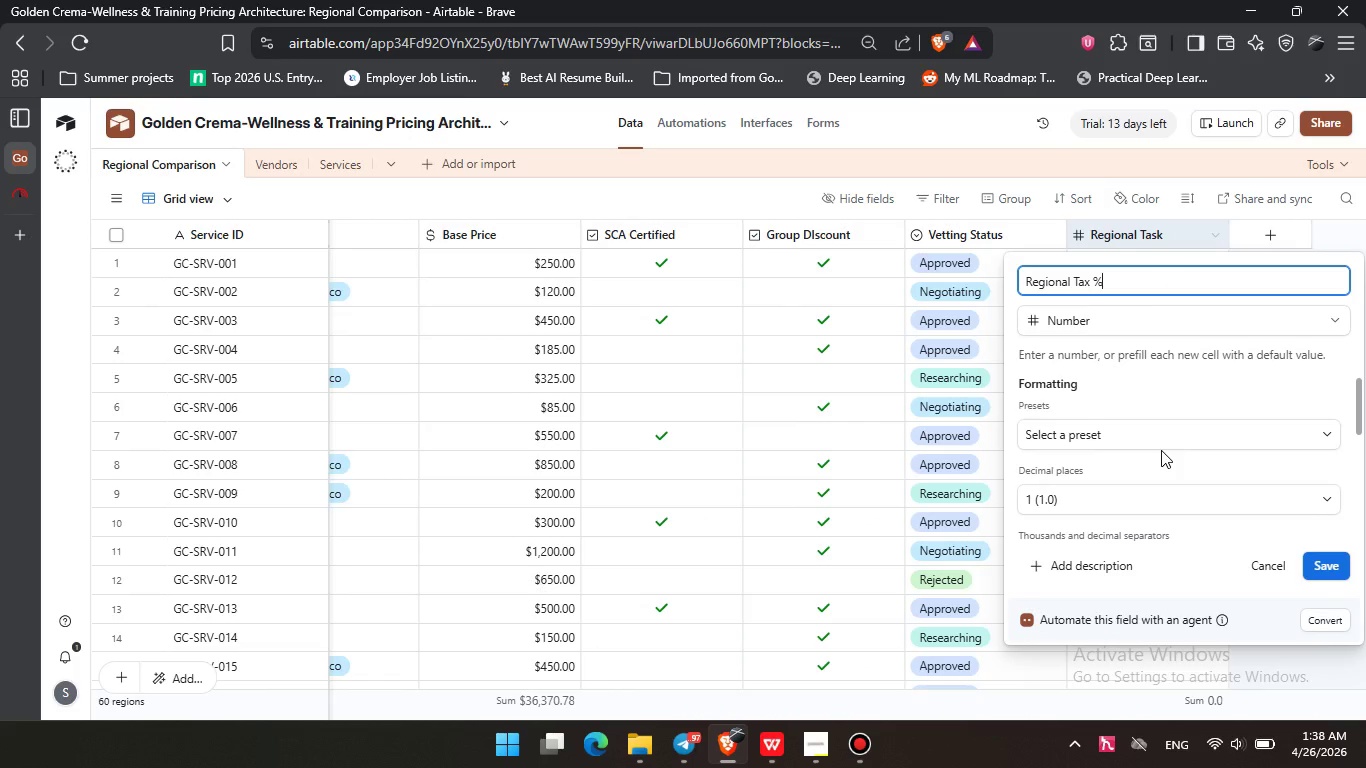 
wait(8.66)
 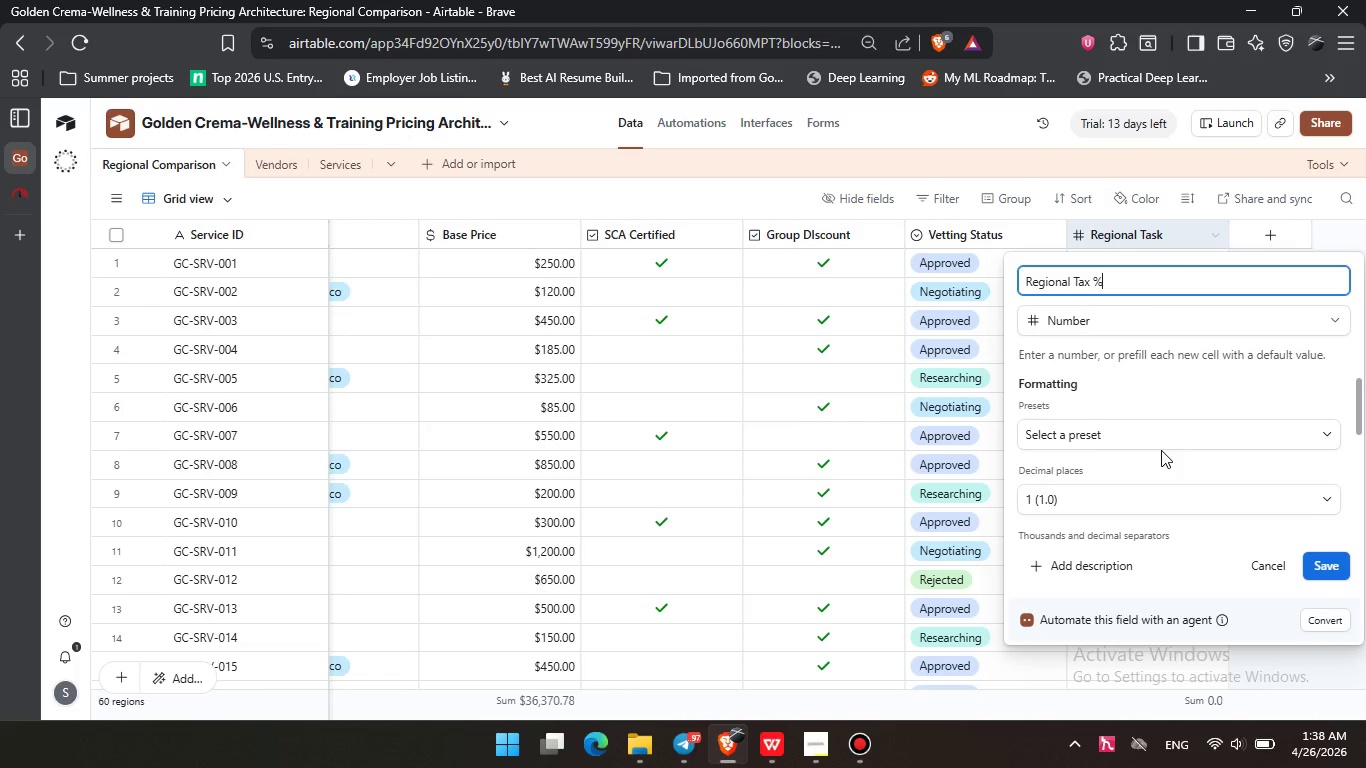 
left_click([1099, 325])
 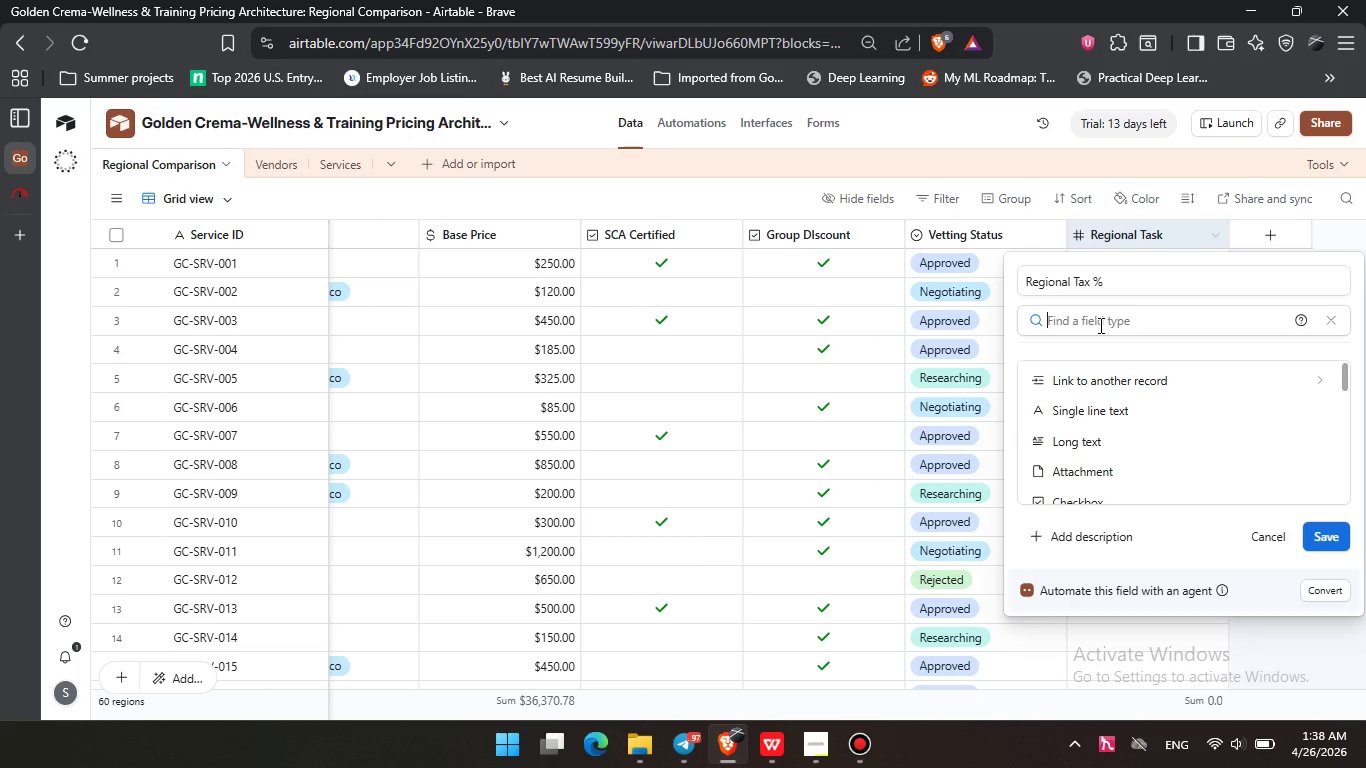 
type(for)
 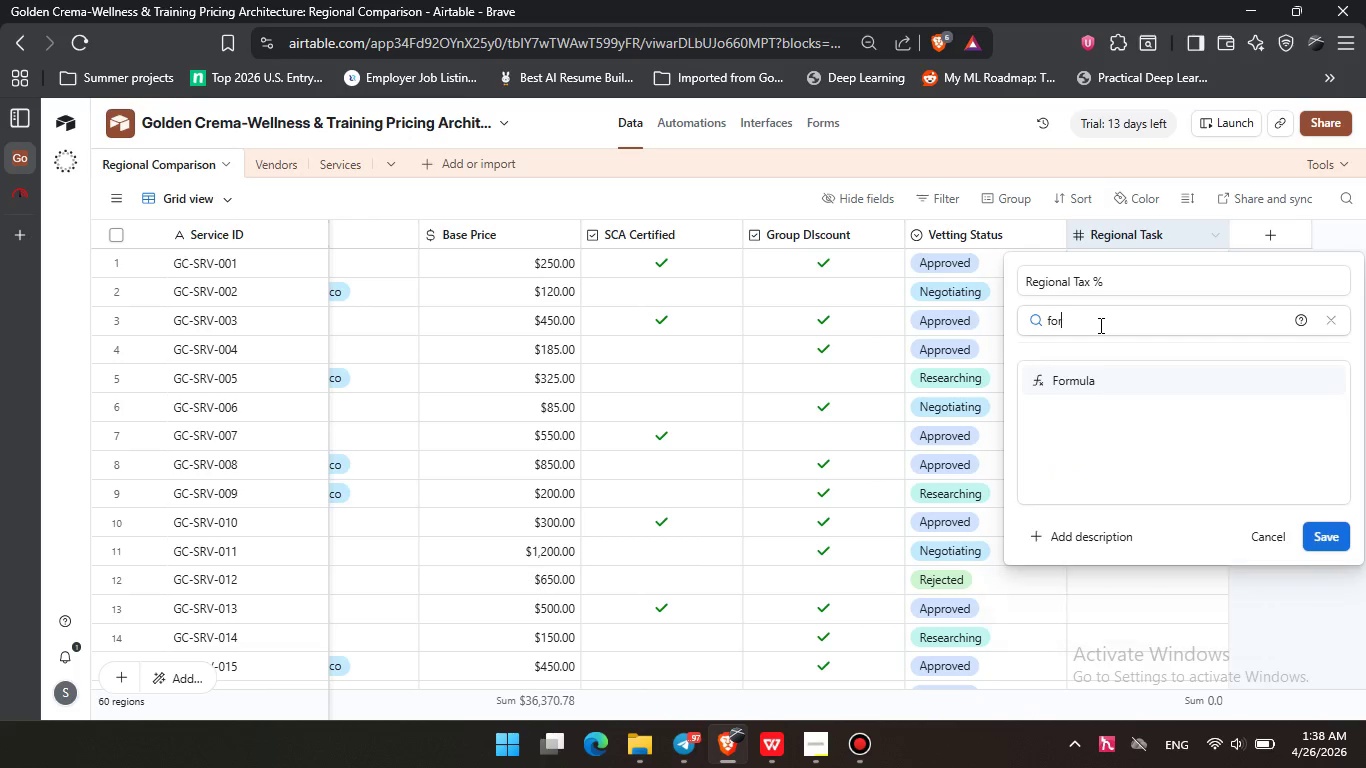 
key(Enter)
 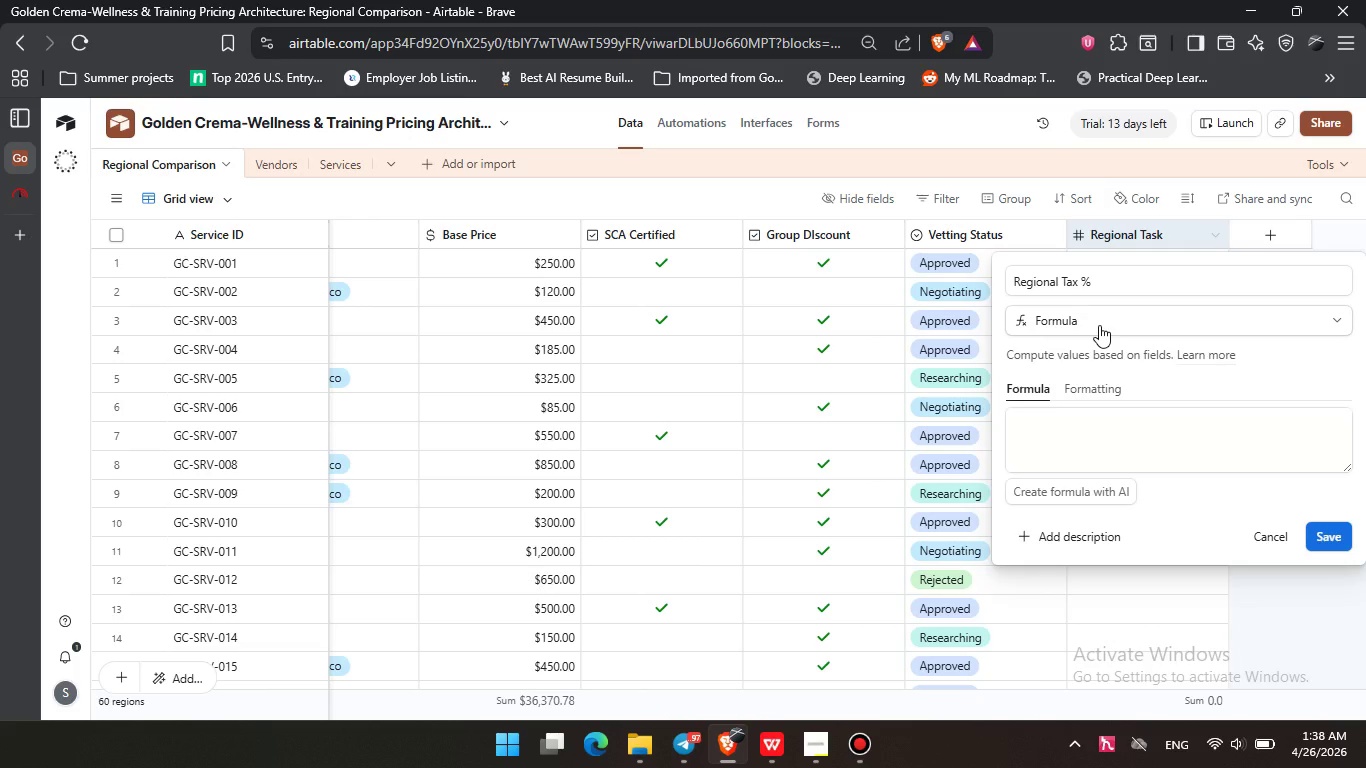 
left_click([1075, 427])
 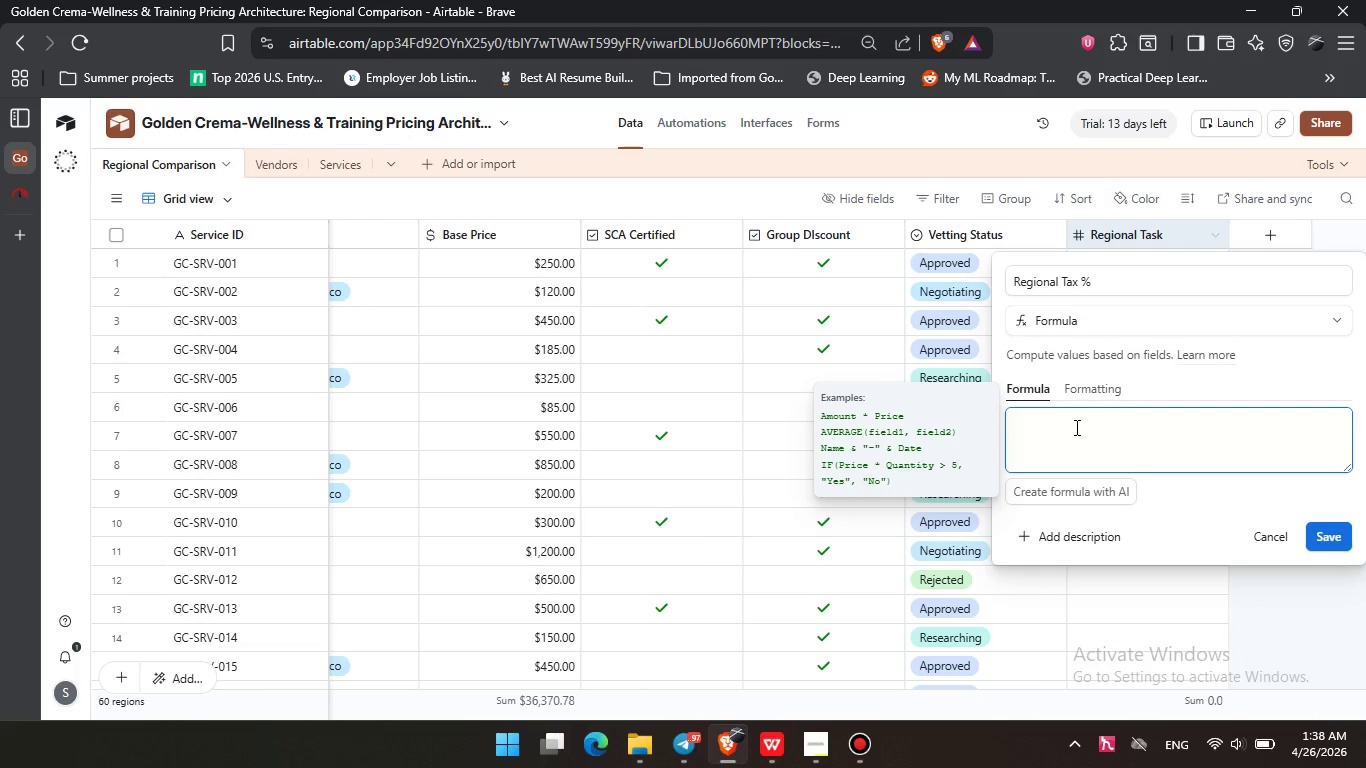 
type(if)
 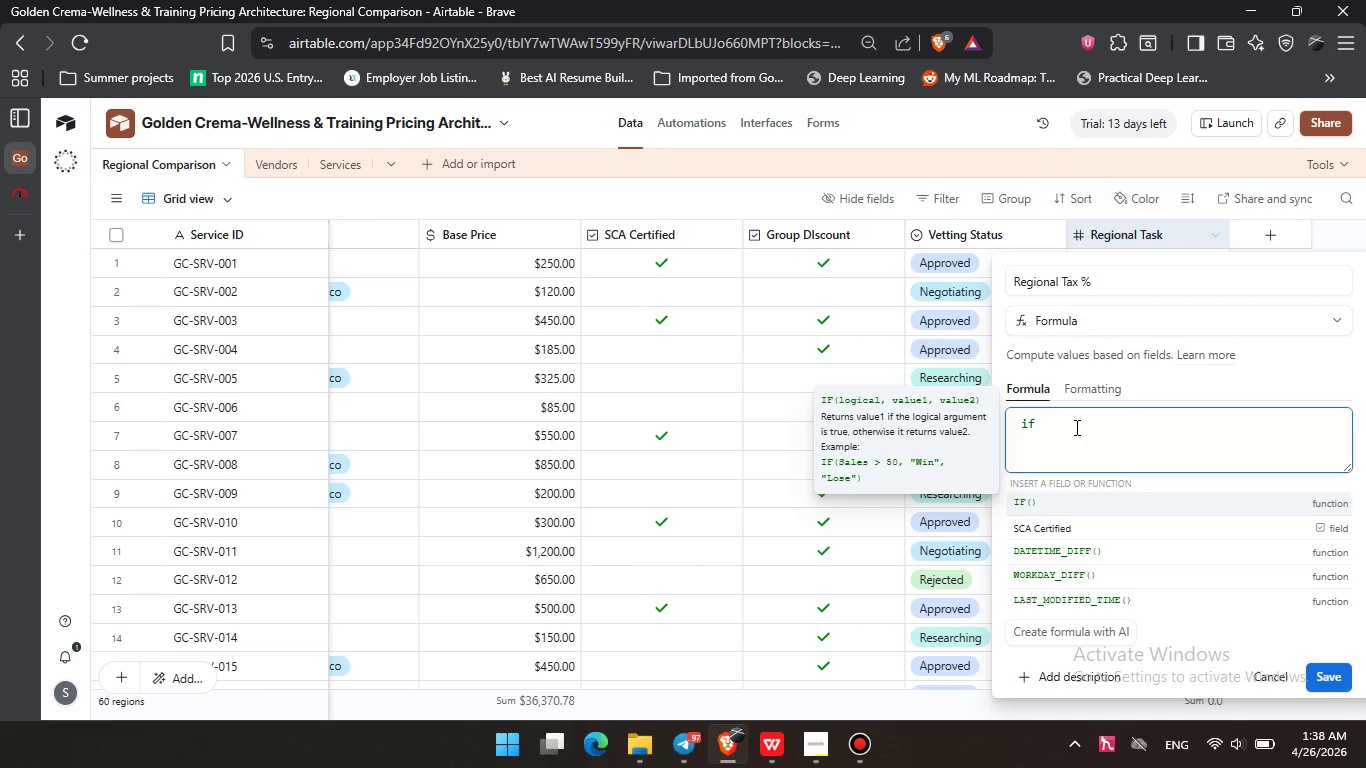 
key(Enter)
 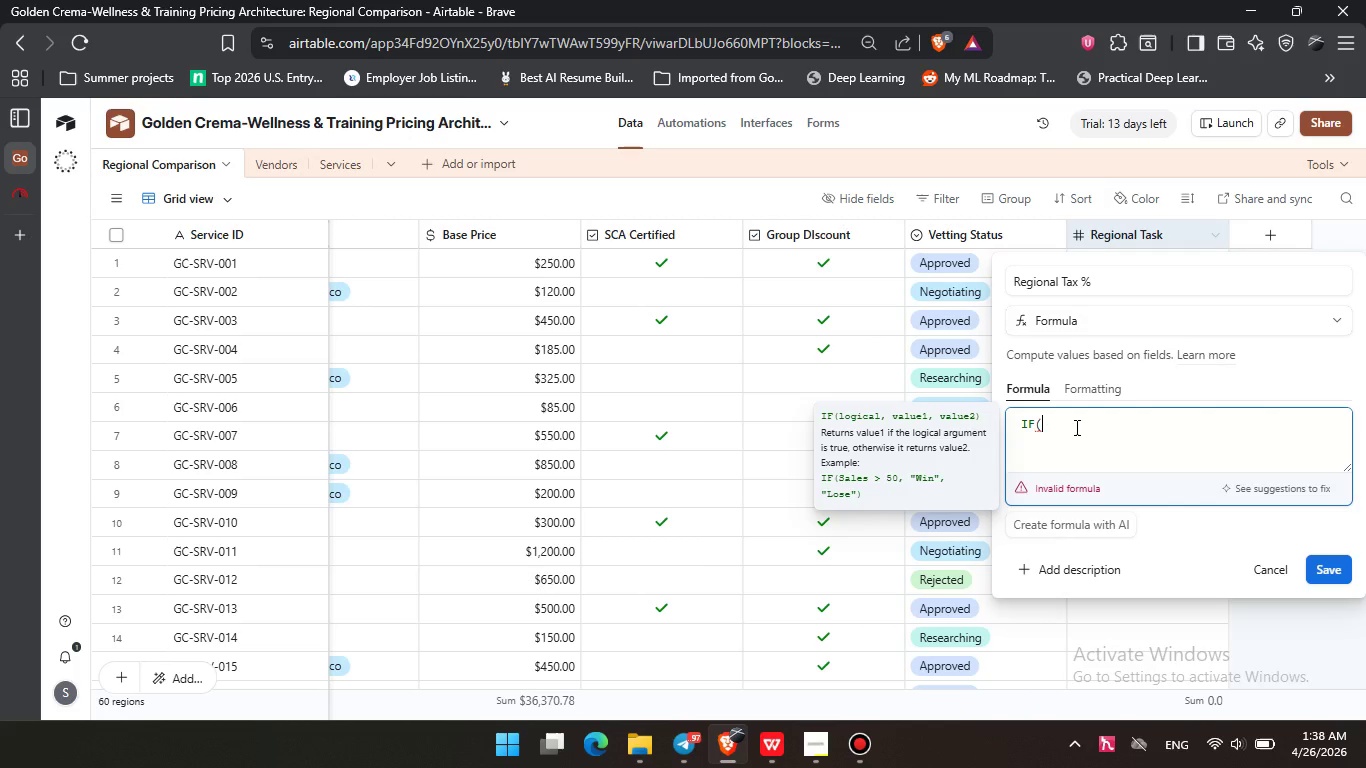 
key(Enter)
 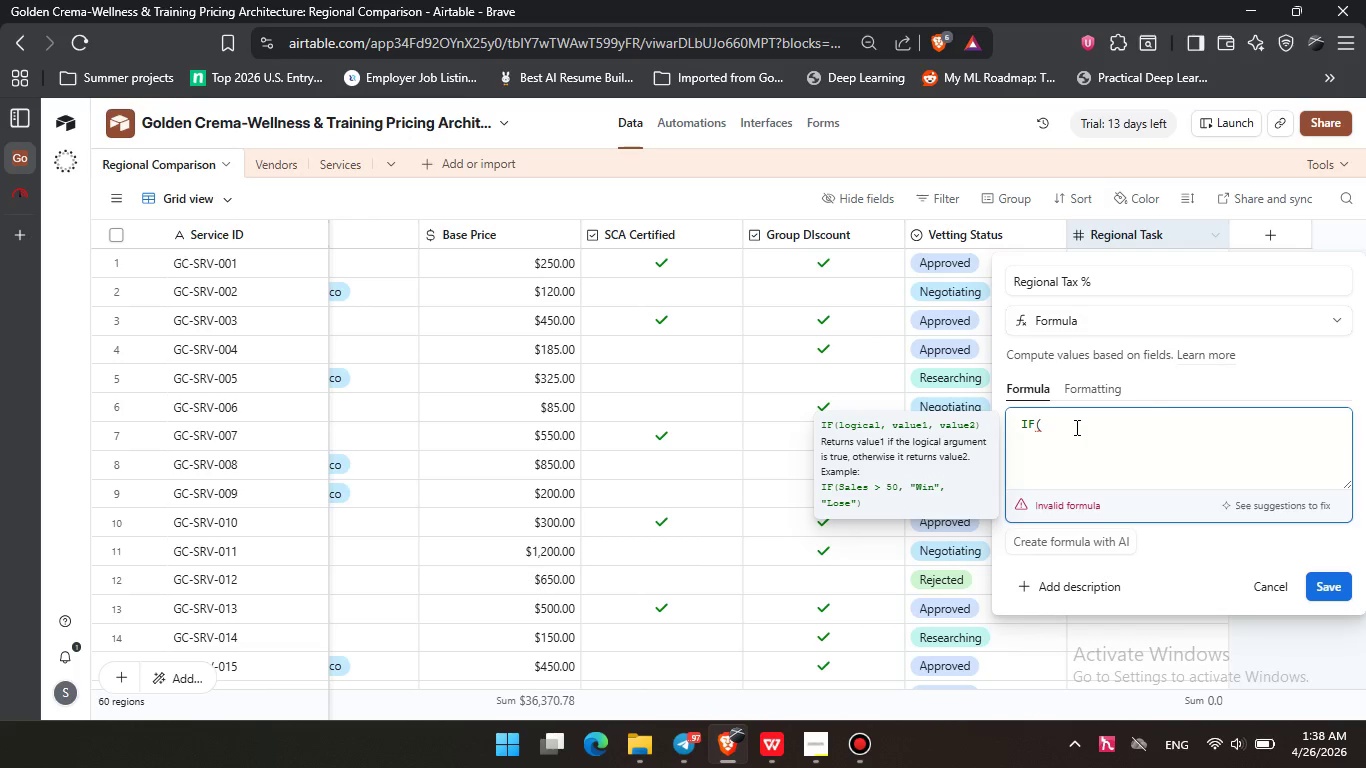 
type(por)
 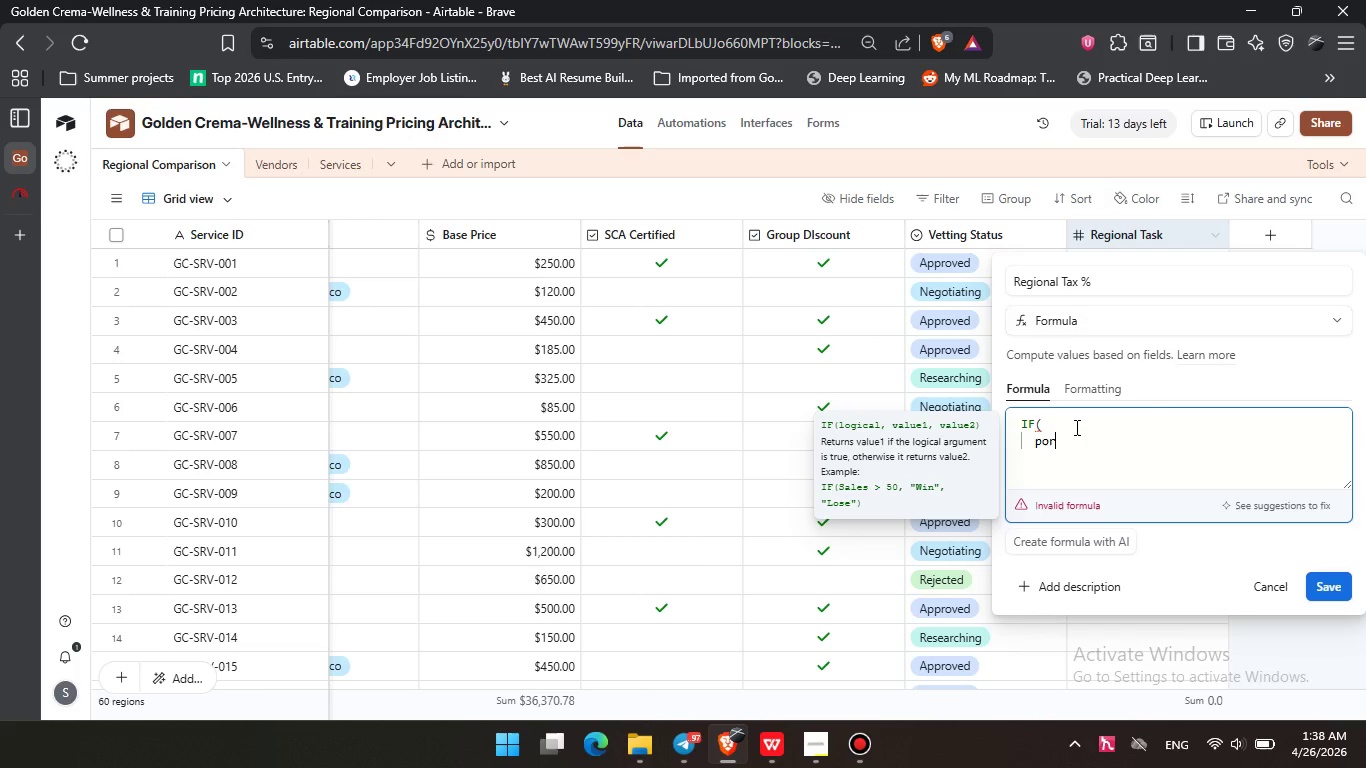 
wait(5.33)
 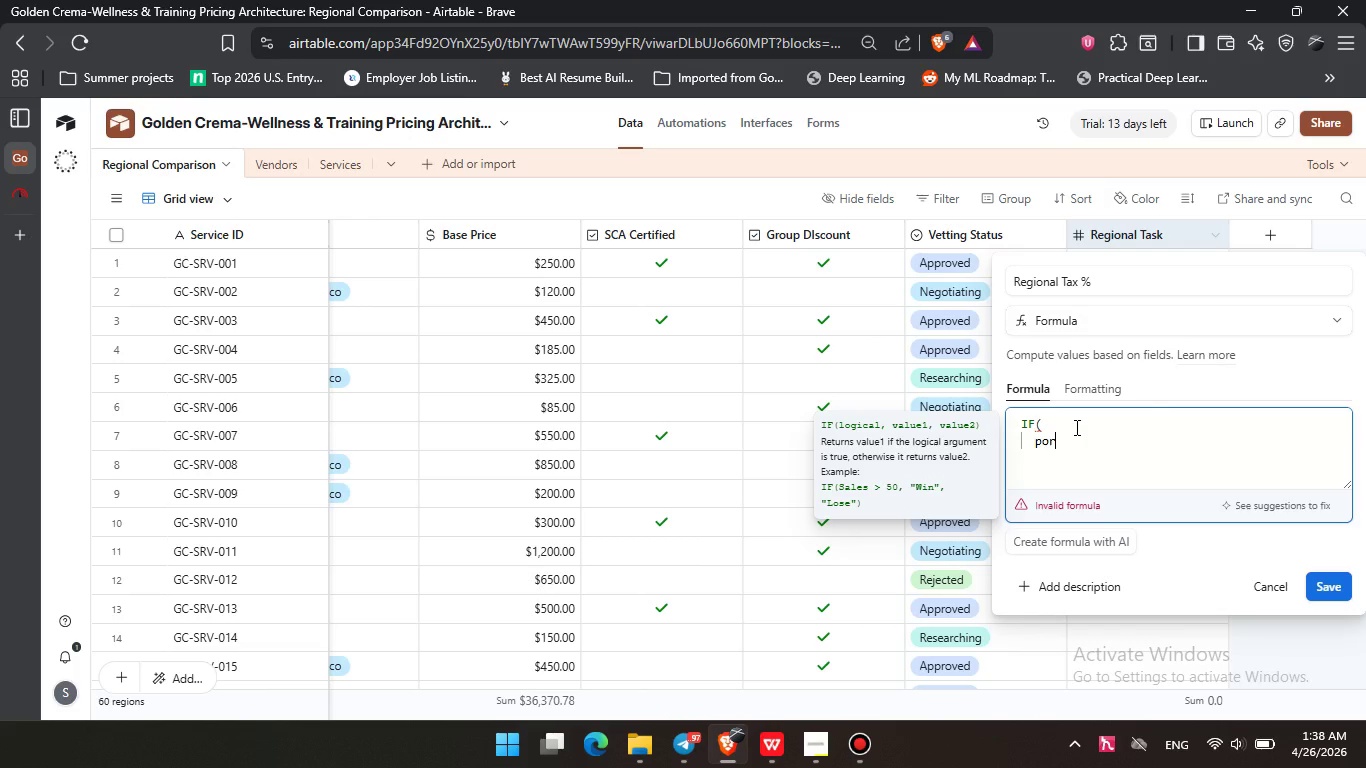 
left_click([708, 674])
 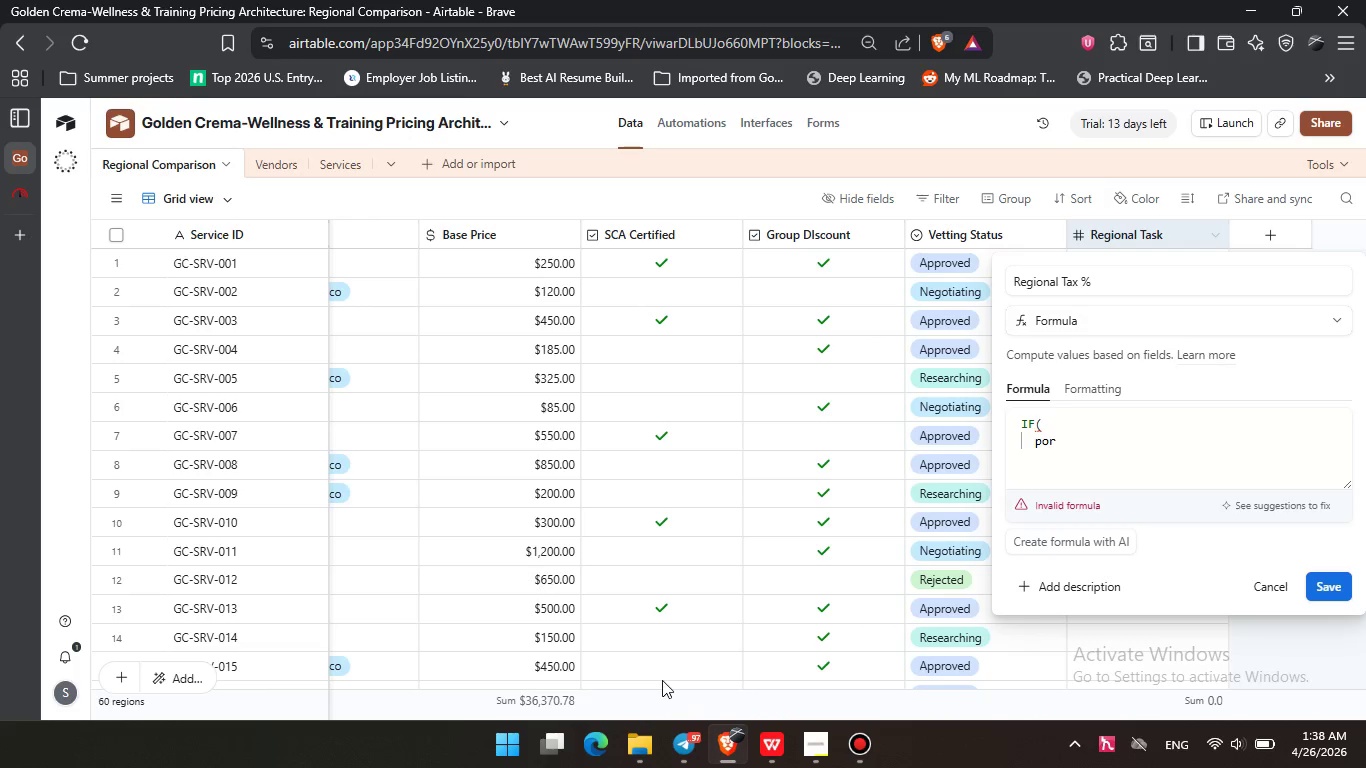 
left_click([663, 660])
 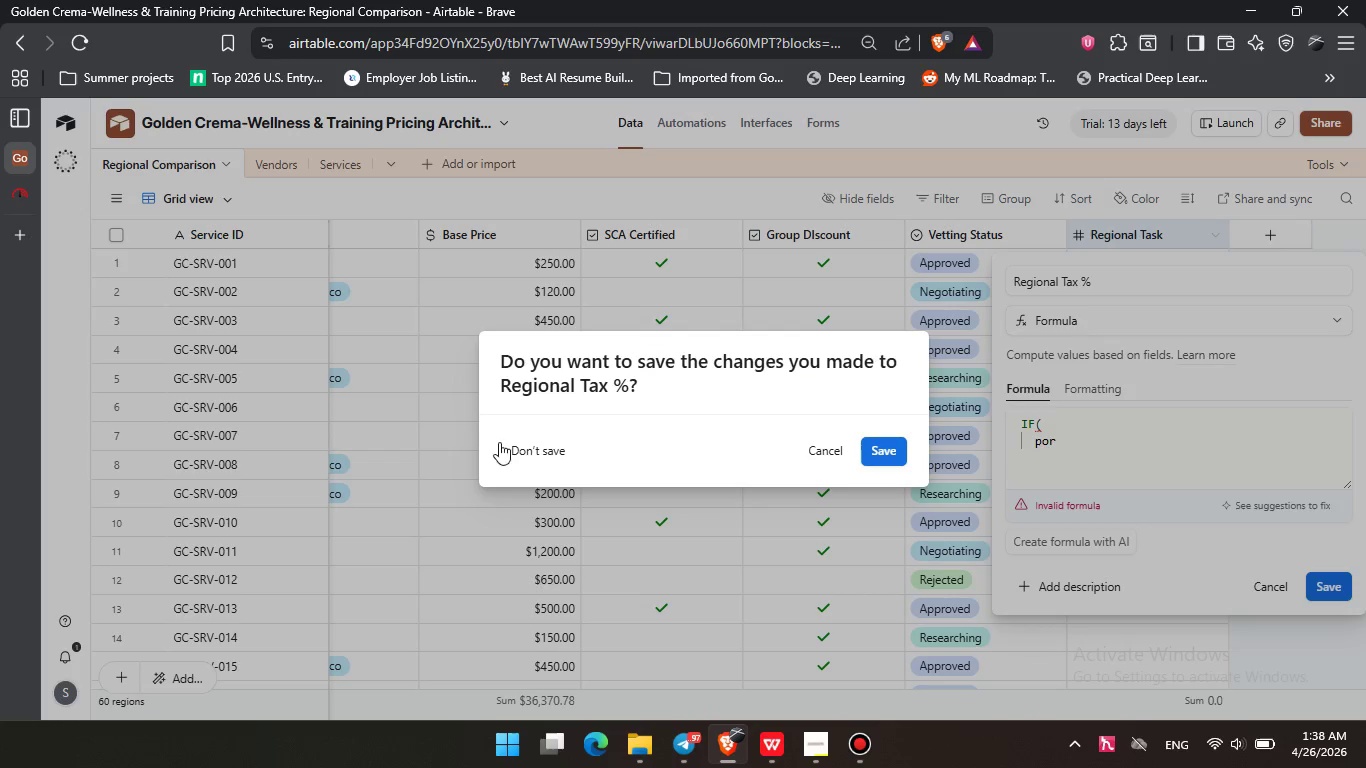 
double_click([506, 442])
 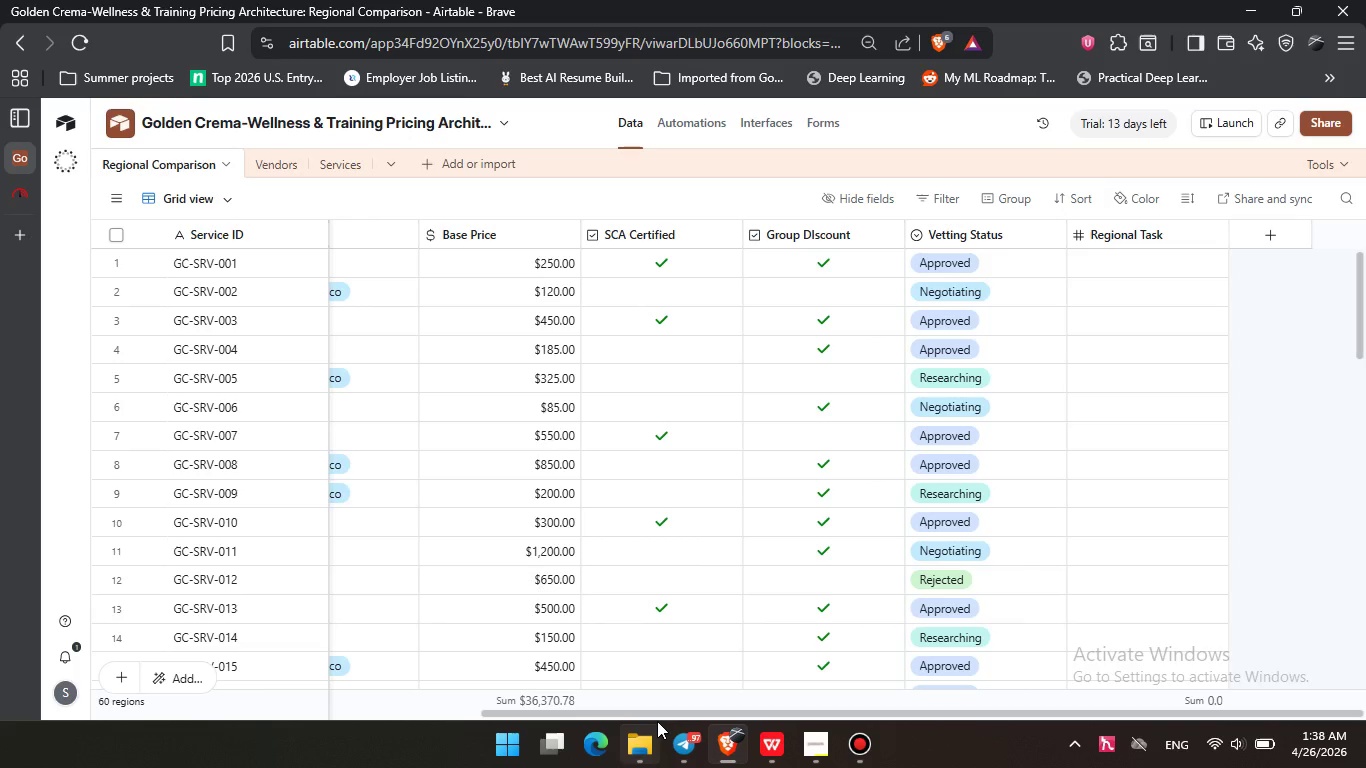 
left_click_drag(start_coordinate=[656, 715], to_coordinate=[537, 705])
 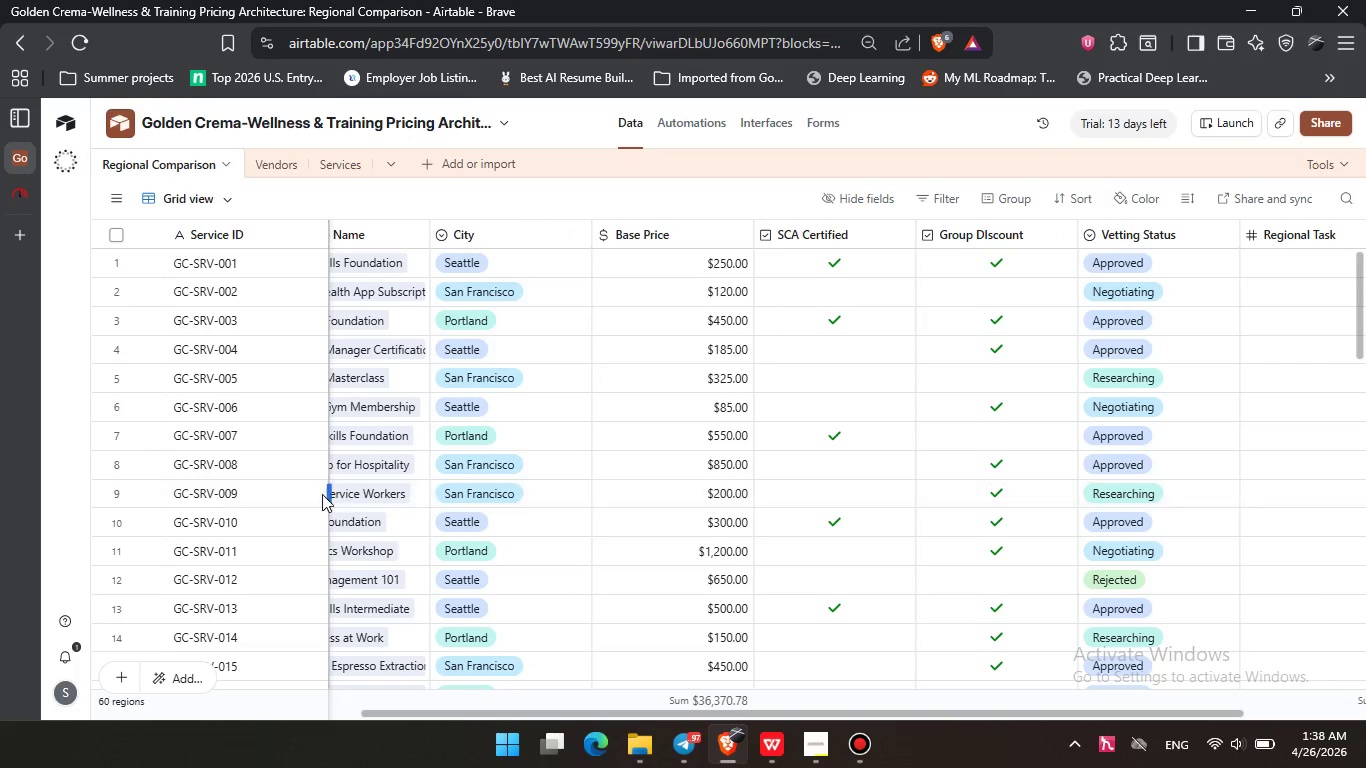 
left_click_drag(start_coordinate=[321, 493], to_coordinate=[326, 493])
 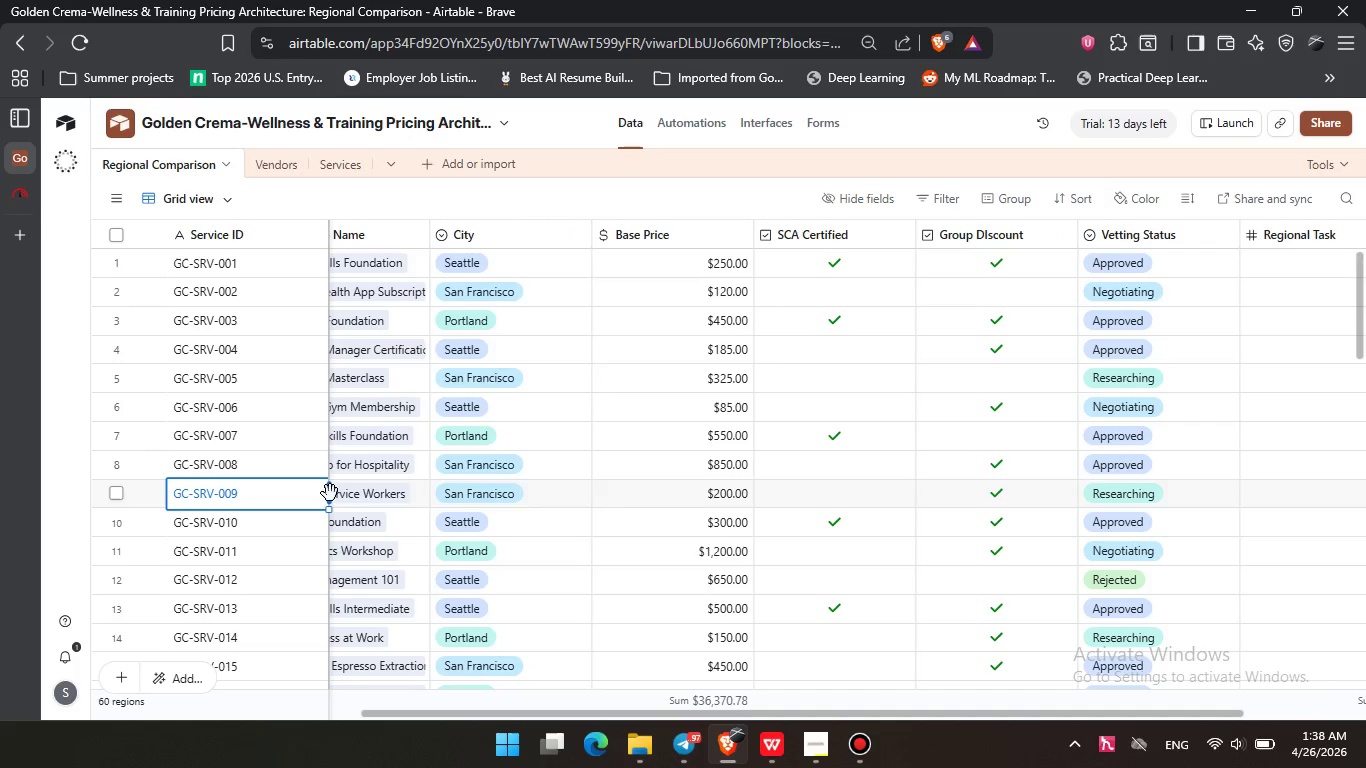 
left_click_drag(start_coordinate=[330, 493], to_coordinate=[979, 501])
 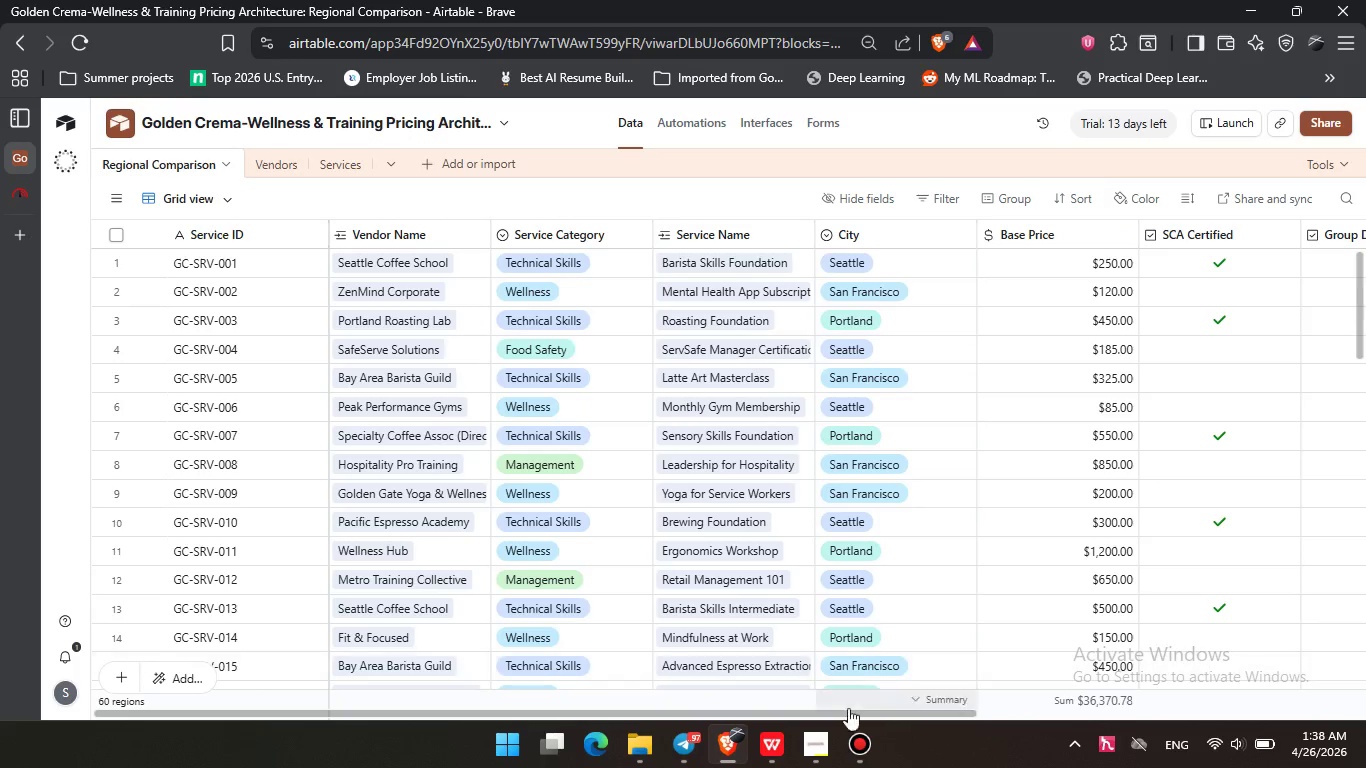 
left_click_drag(start_coordinate=[844, 714], to_coordinate=[1041, 705])
 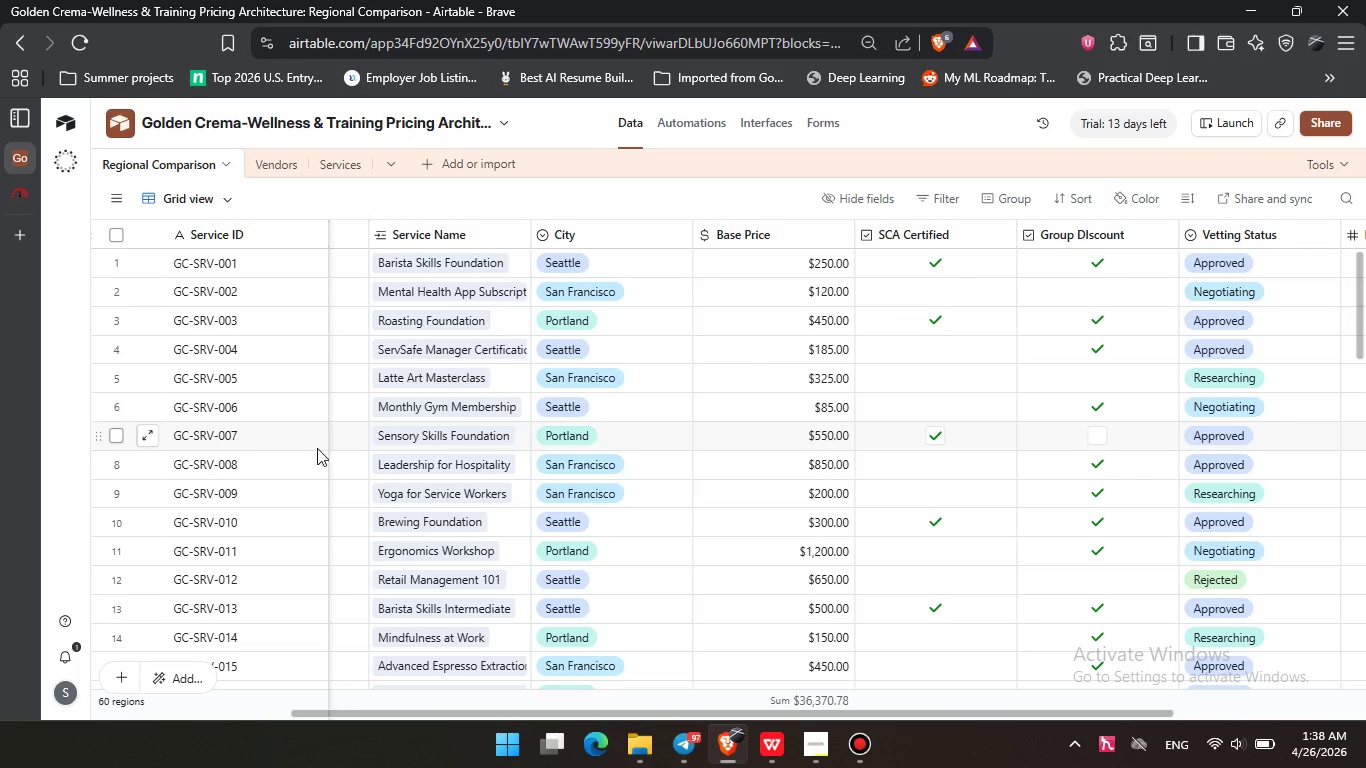 
left_click([327, 448])
 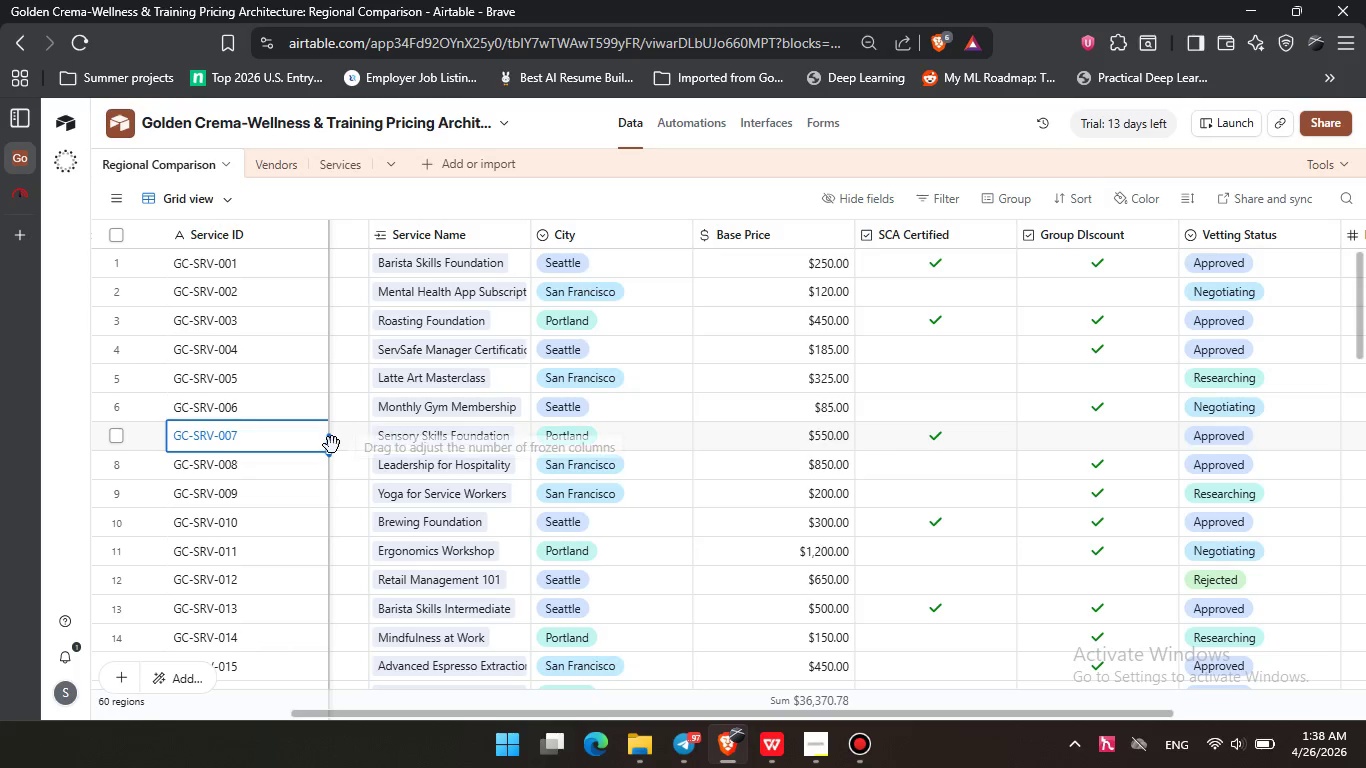 
left_click_drag(start_coordinate=[331, 445], to_coordinate=[981, 415])
 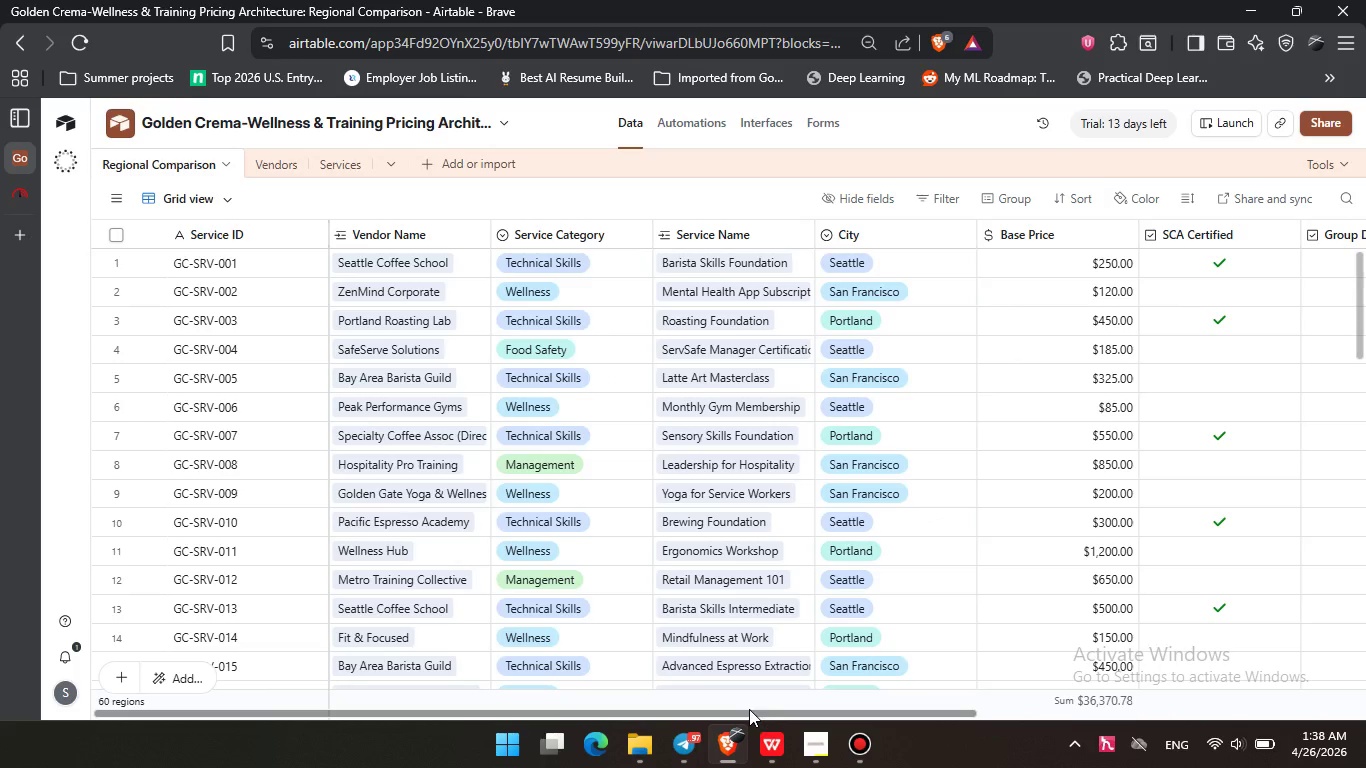 
left_click_drag(start_coordinate=[746, 716], to_coordinate=[997, 702])
 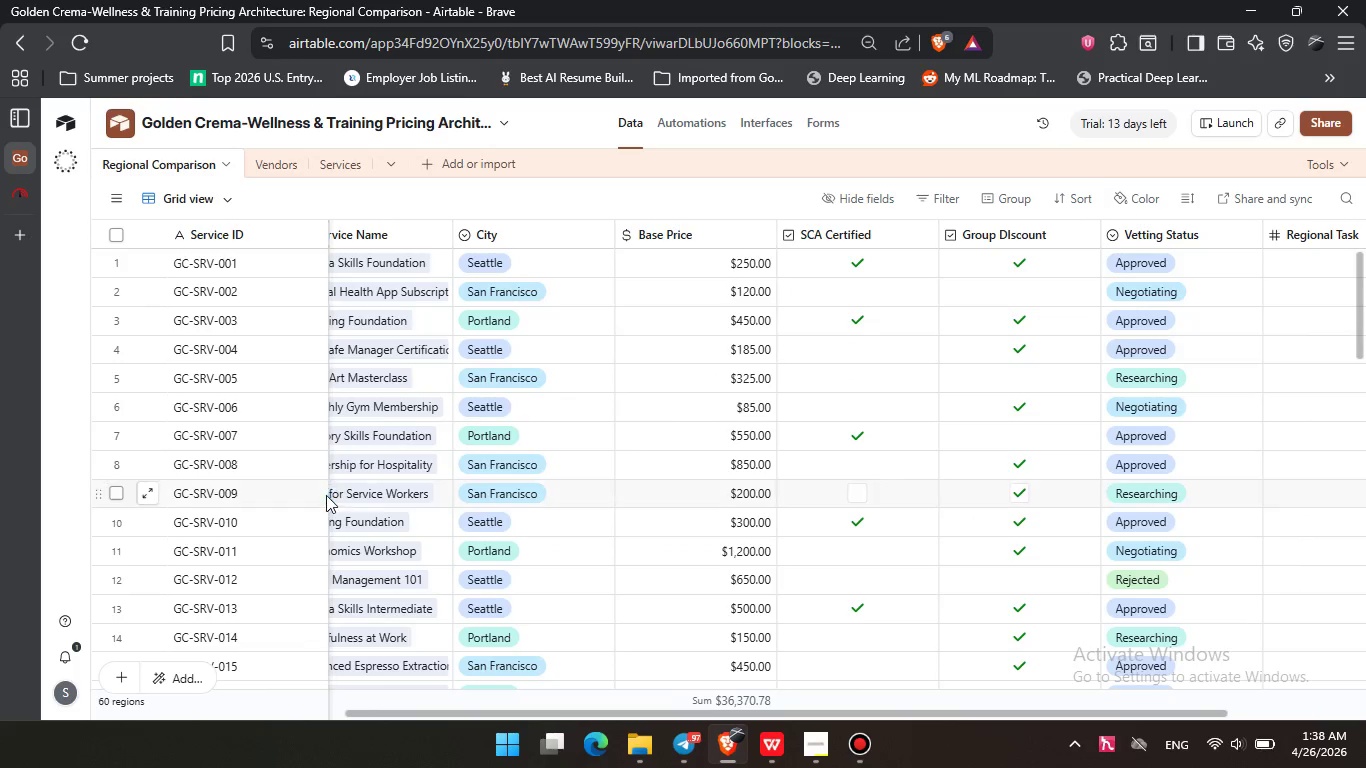 
left_click_drag(start_coordinate=[326, 491], to_coordinate=[501, 488])
 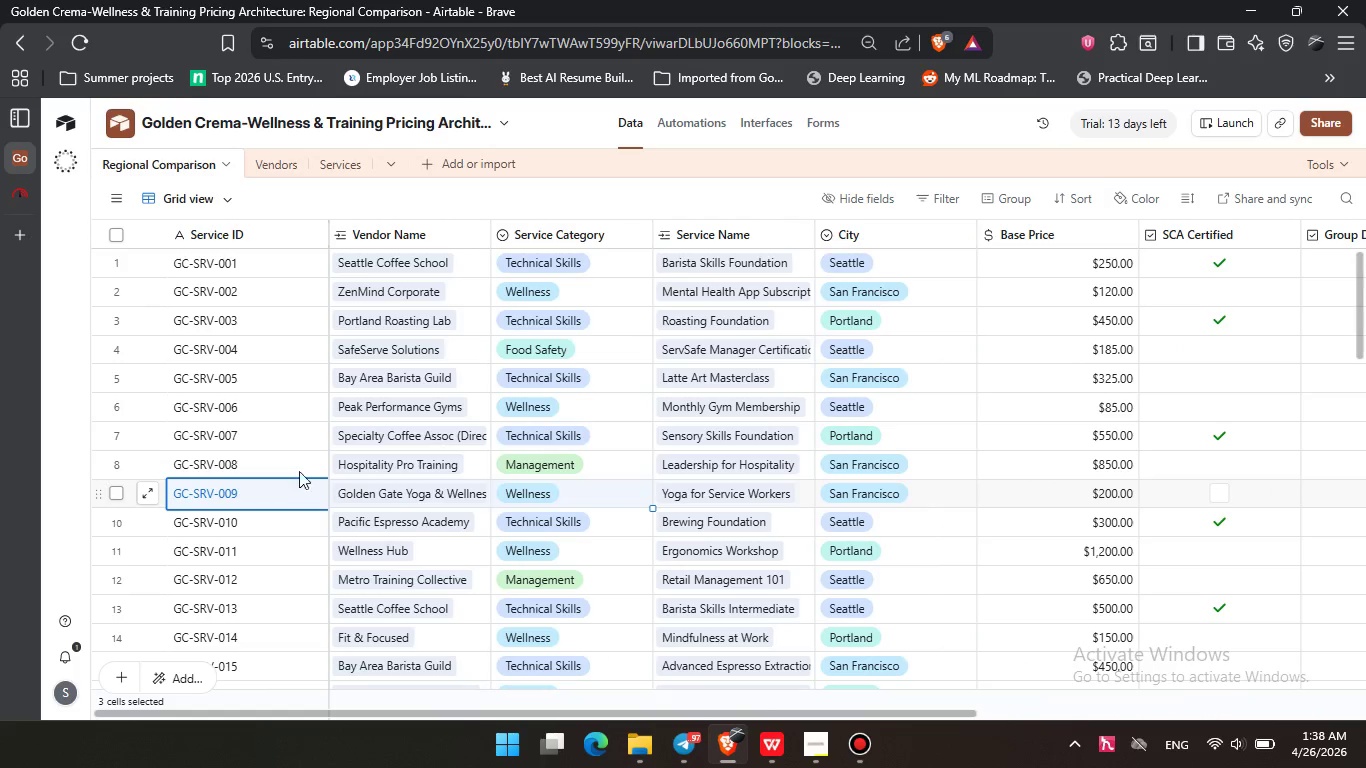 
left_click([312, 442])
 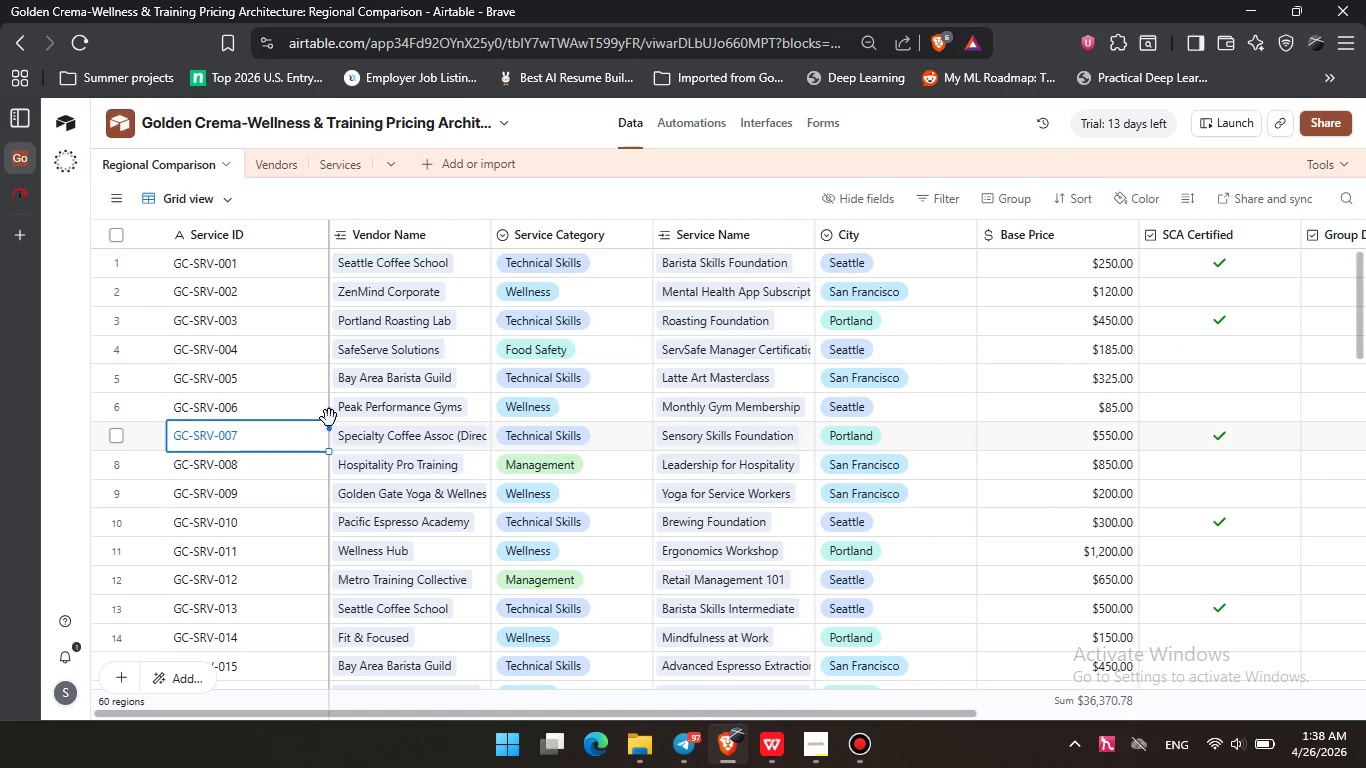 
left_click_drag(start_coordinate=[329, 418], to_coordinate=[498, 418])
 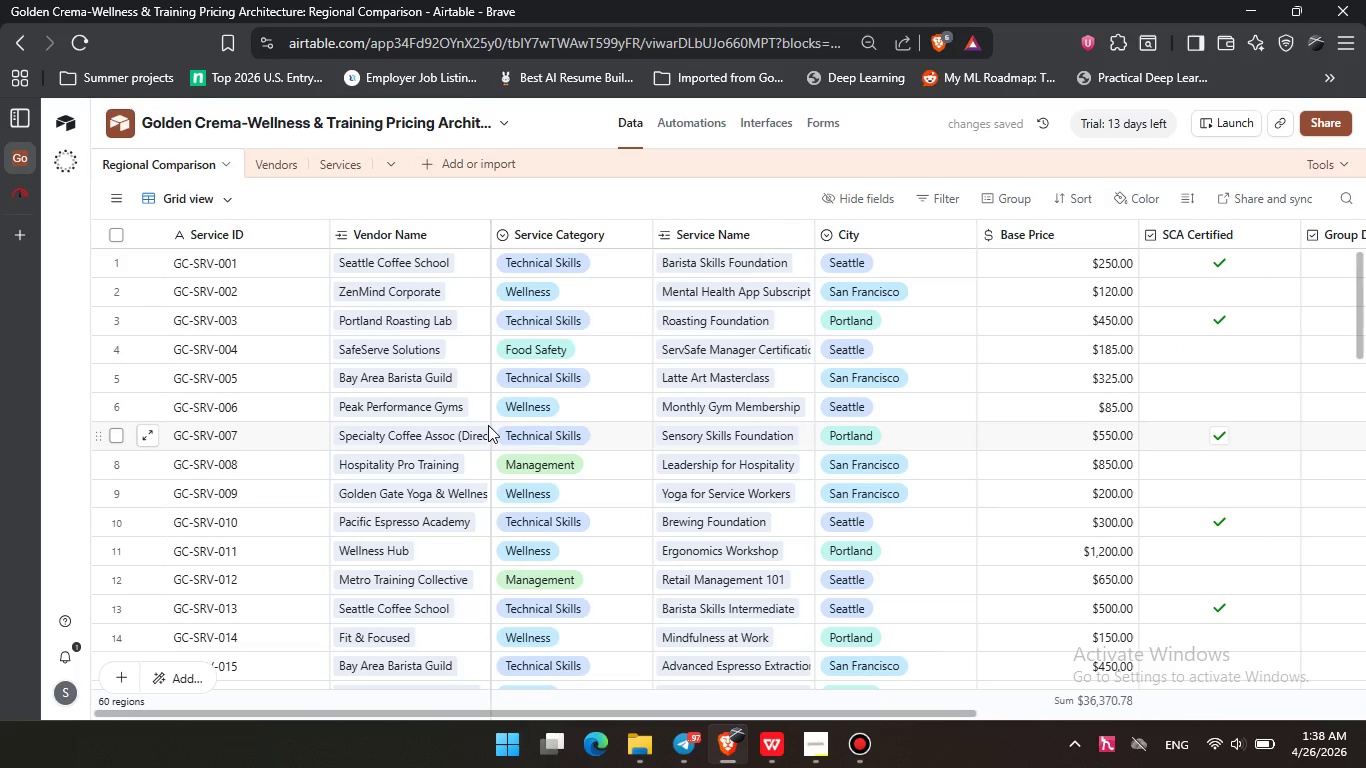 
left_click_drag(start_coordinate=[492, 429], to_coordinate=[648, 430])
 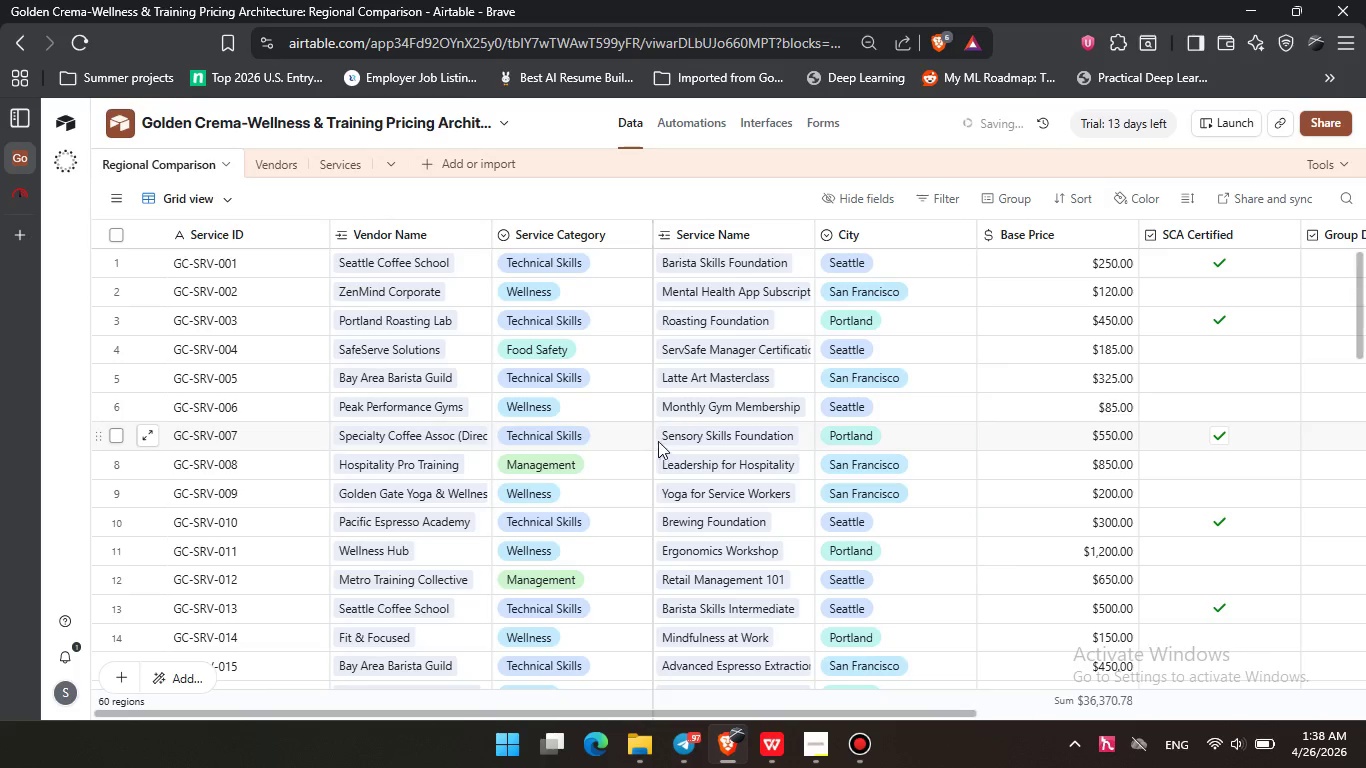 
left_click_drag(start_coordinate=[652, 436], to_coordinate=[695, 436])
 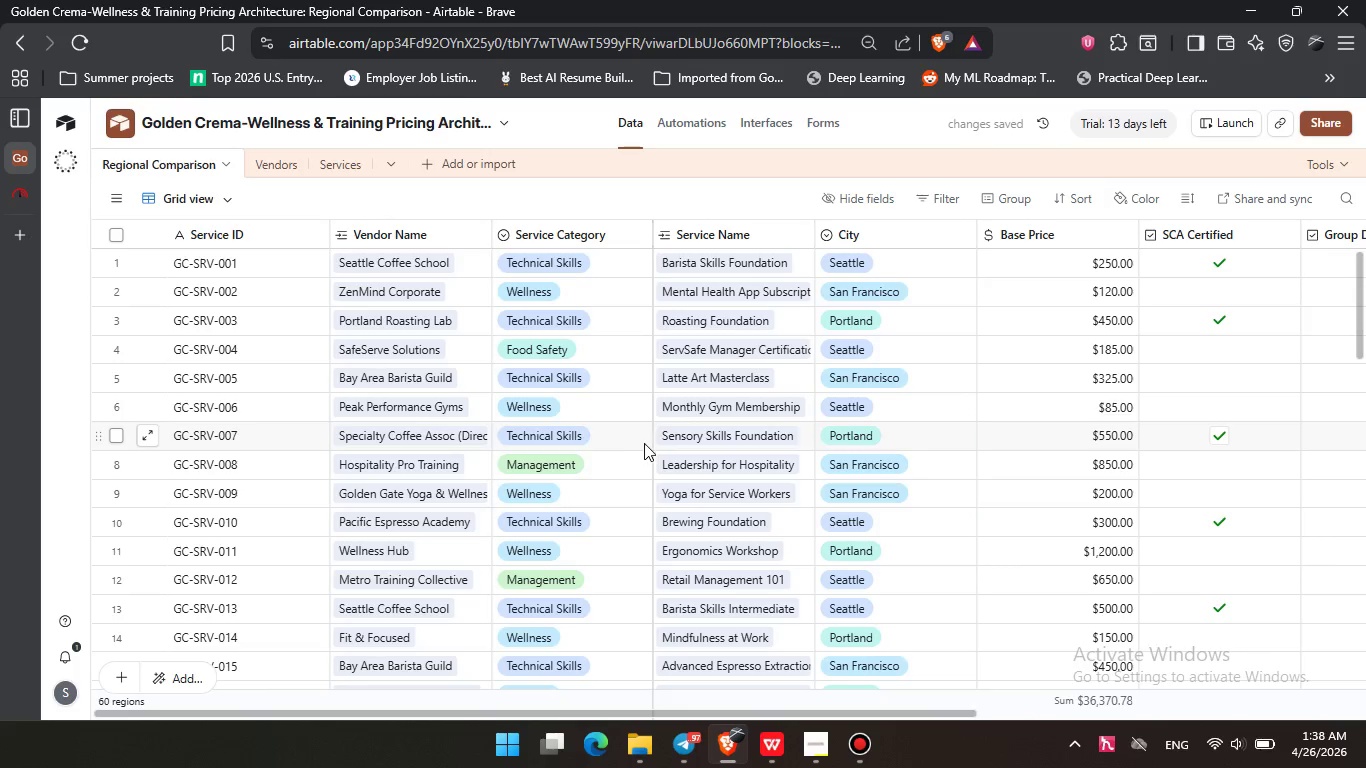 
left_click_drag(start_coordinate=[649, 443], to_coordinate=[768, 440])
 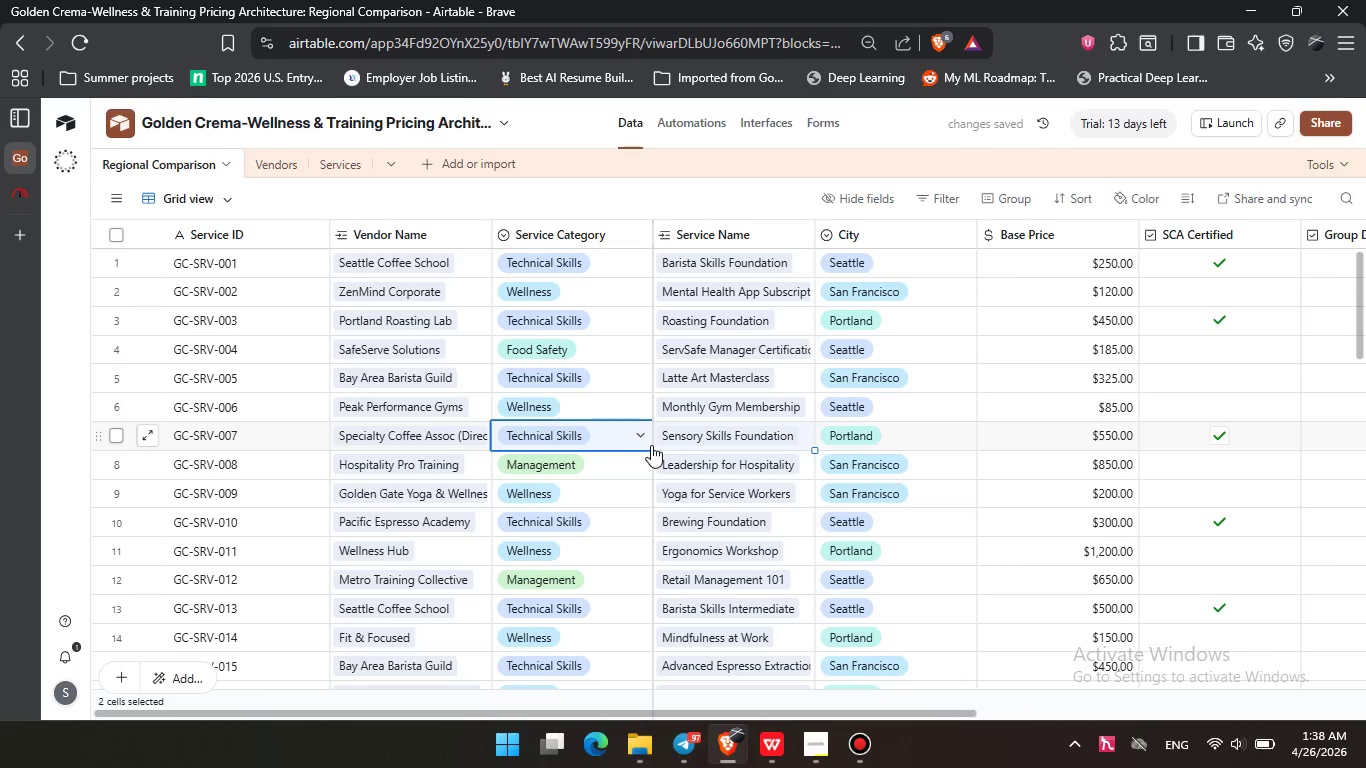 
left_click_drag(start_coordinate=[654, 443], to_coordinate=[832, 442])
 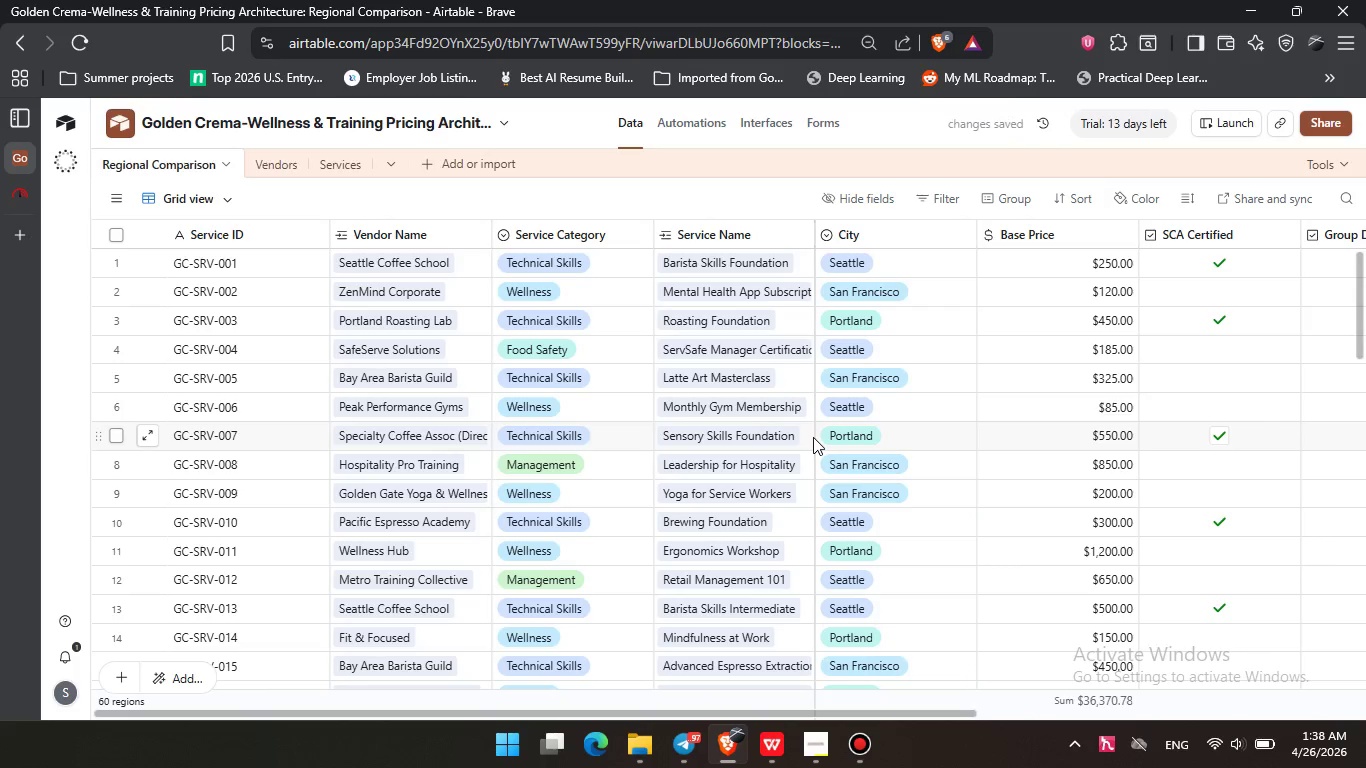 
left_click_drag(start_coordinate=[816, 435], to_coordinate=[970, 423])
 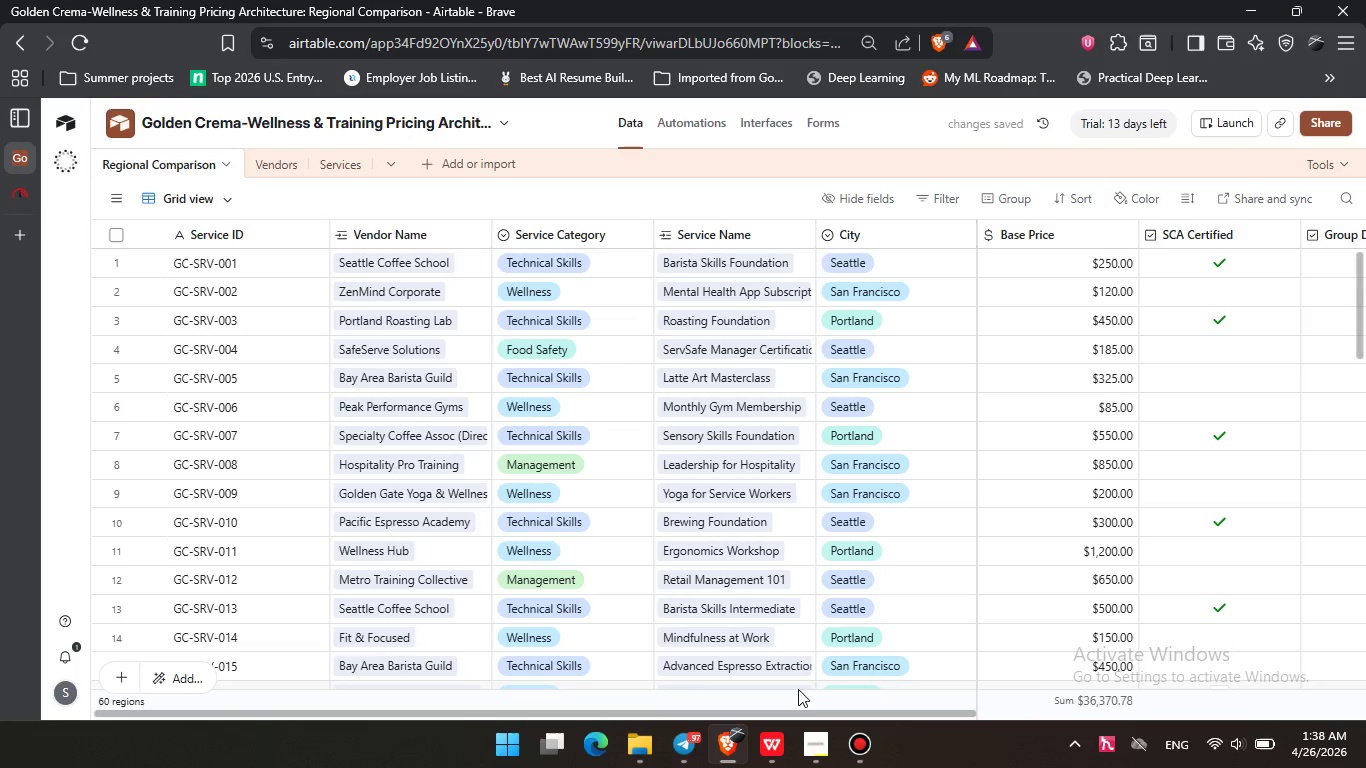 
left_click_drag(start_coordinate=[788, 710], to_coordinate=[1156, 693])
 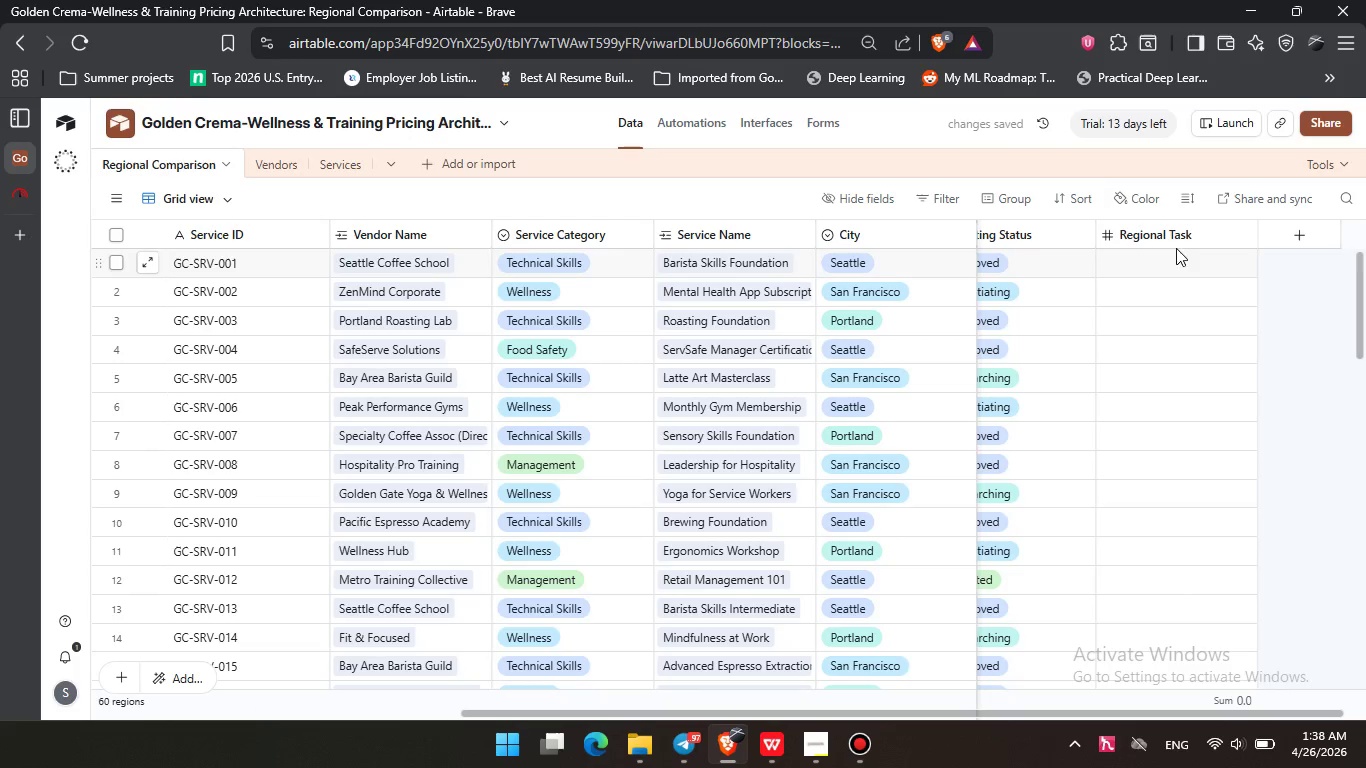 
double_click([1178, 240])
 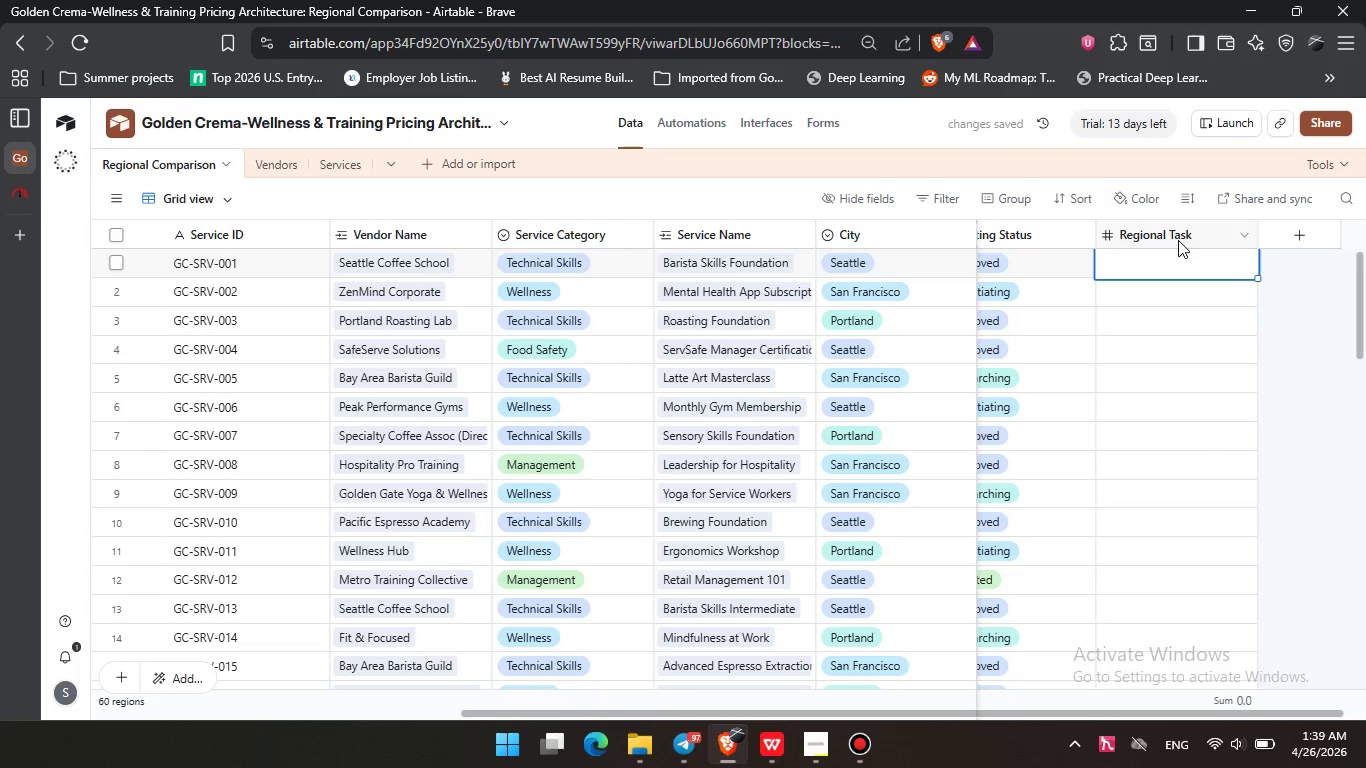 
triple_click([1178, 240])
 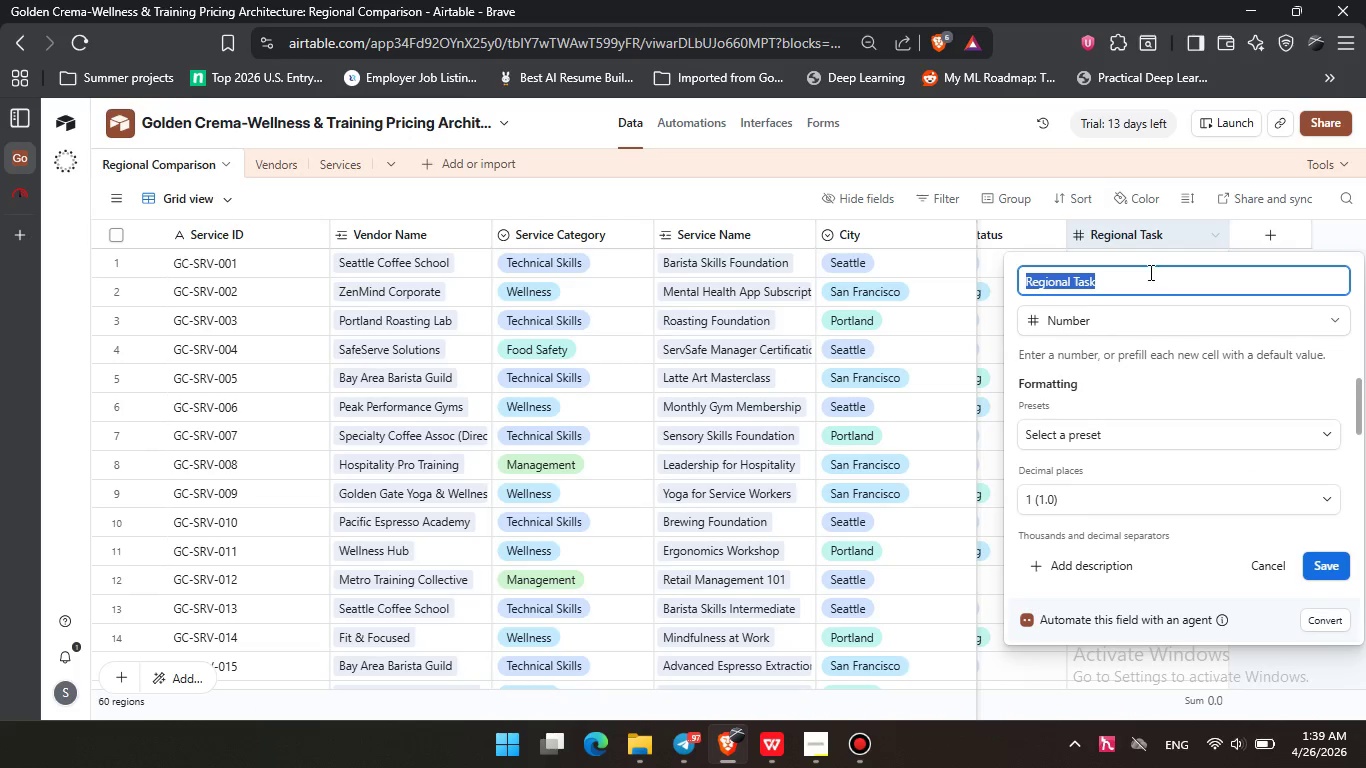 
left_click([1141, 281])
 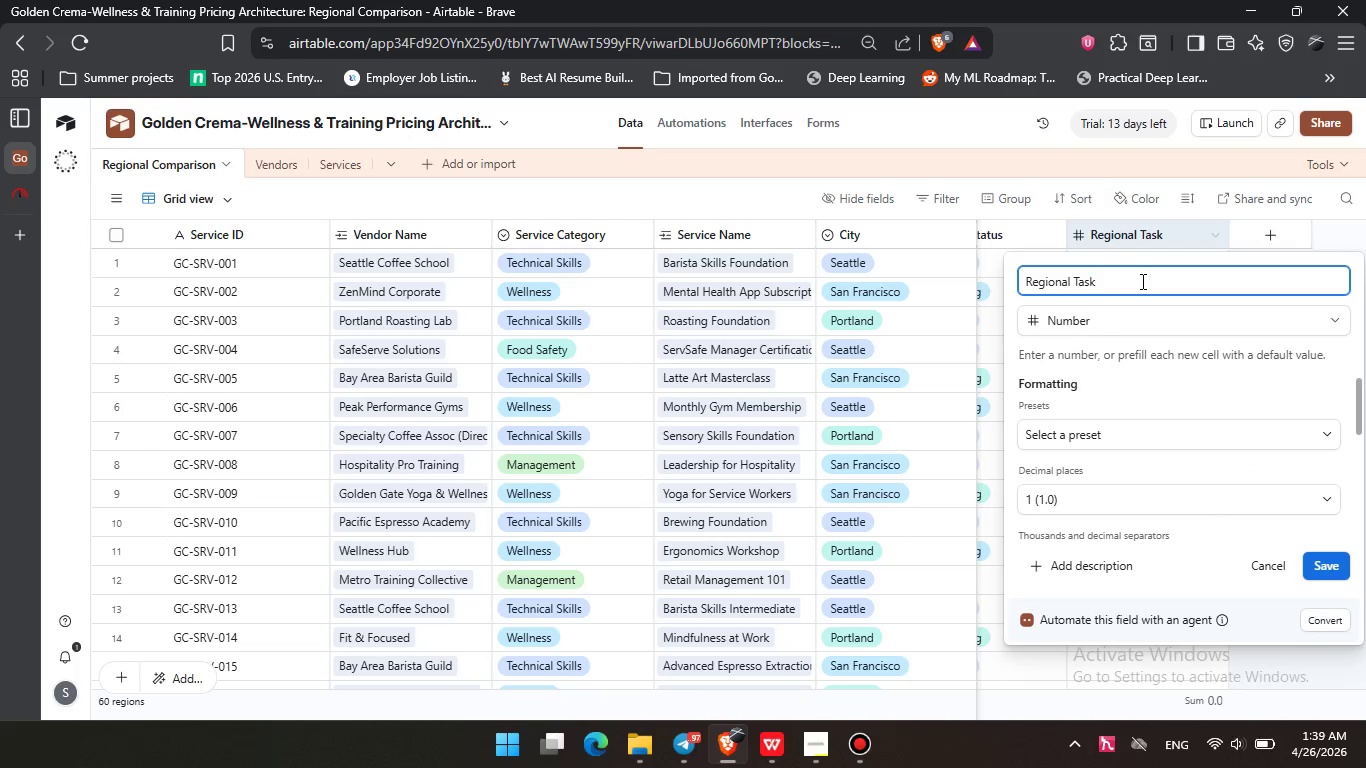 
key(Backspace)
 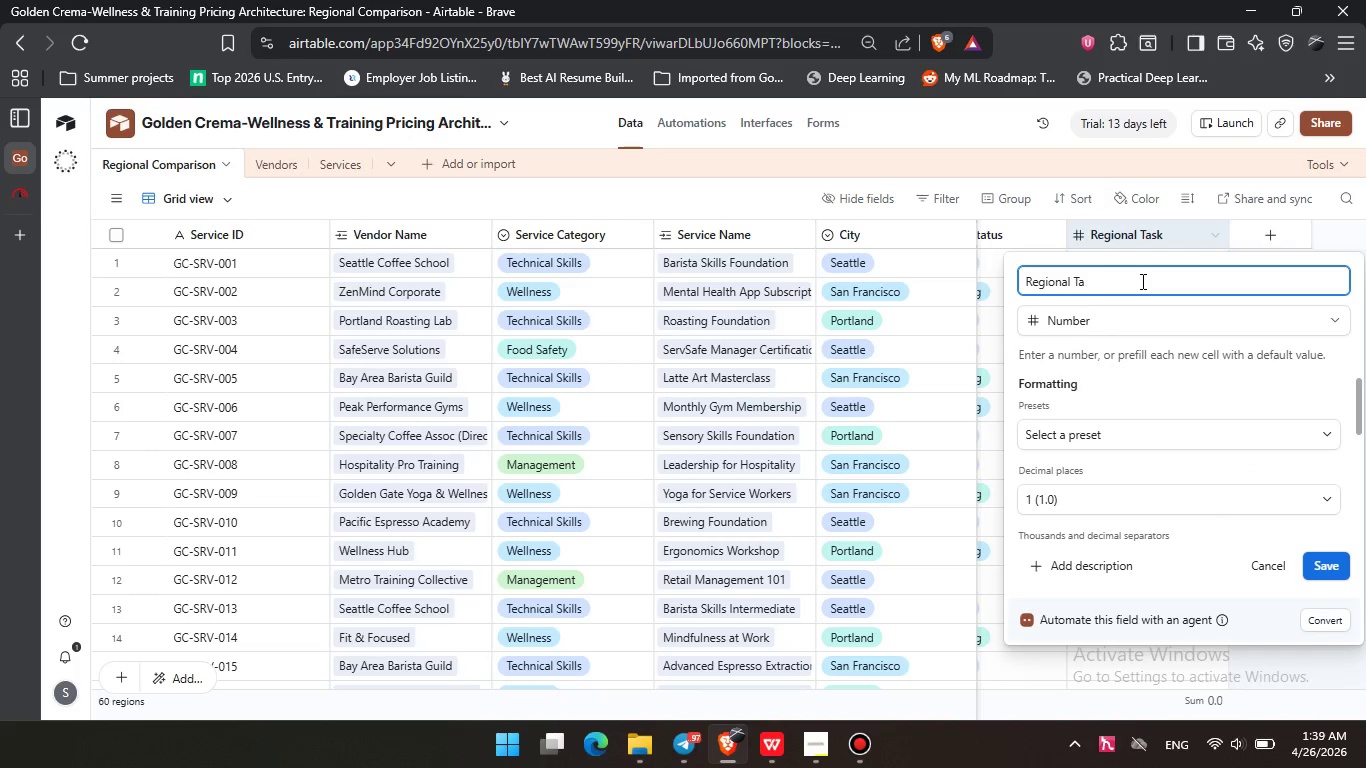 
key(Backspace)
 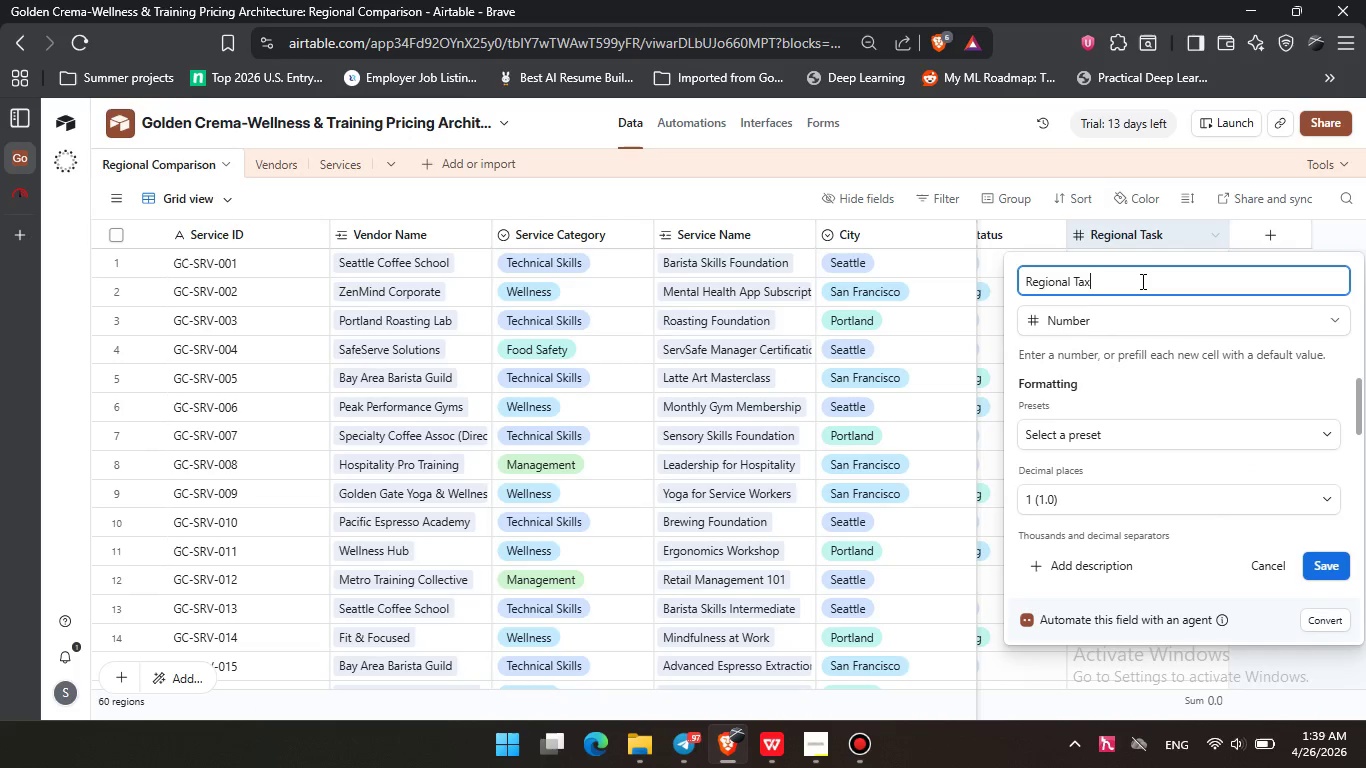 
key(X)
 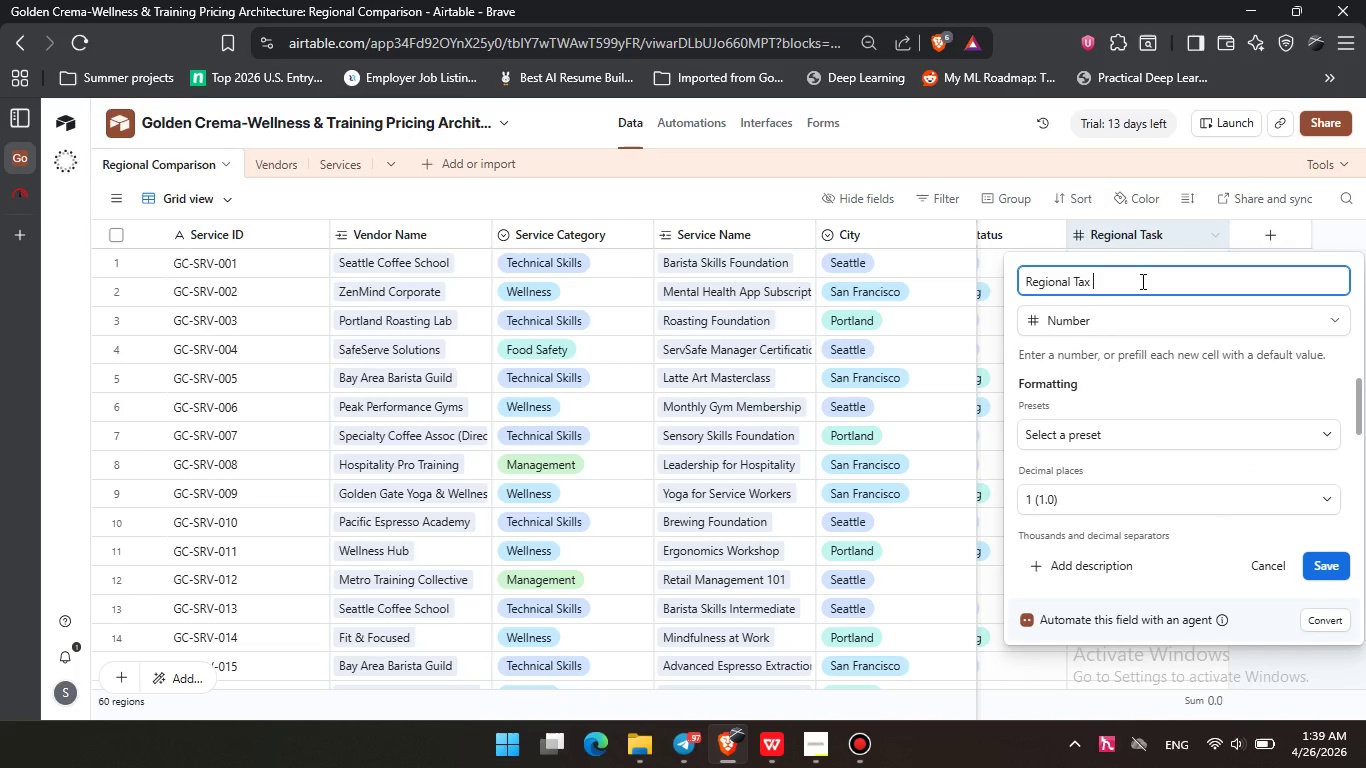 
key(Space)
 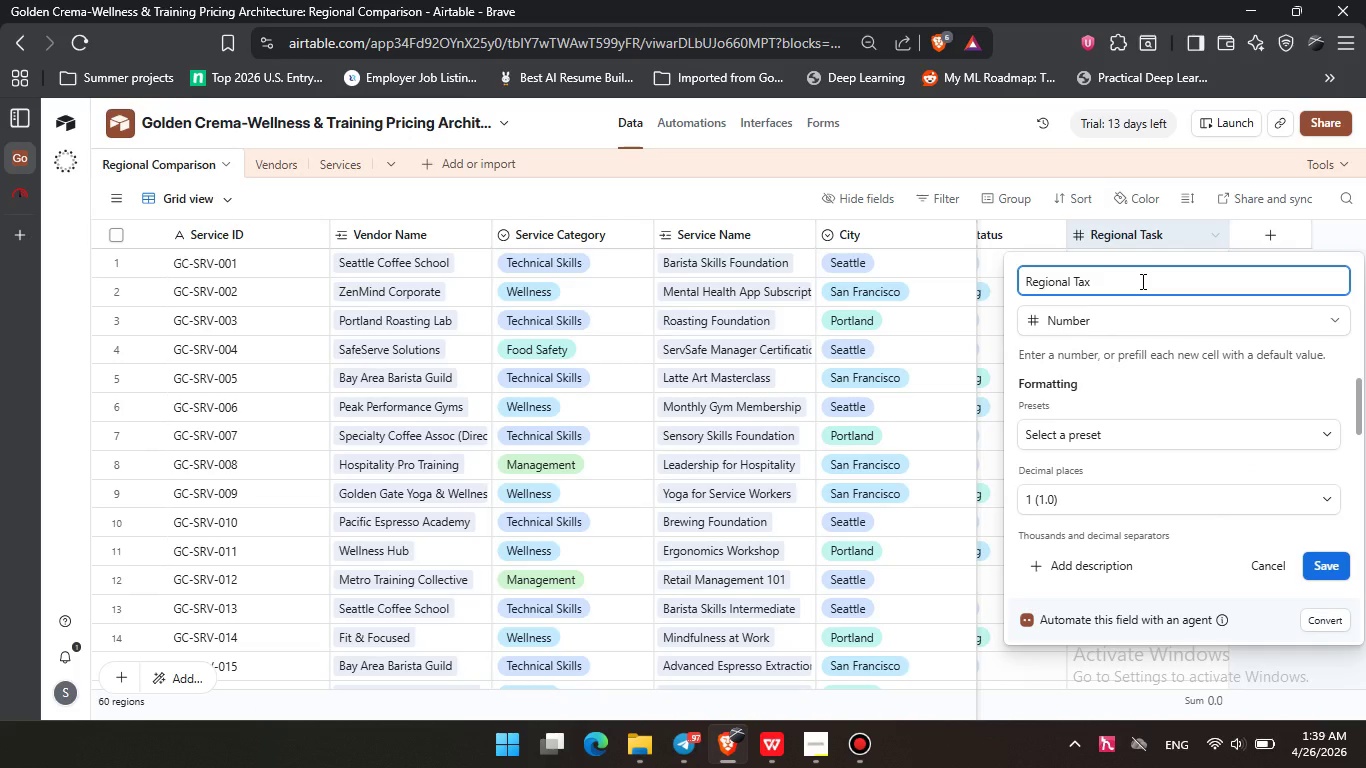 
hold_key(key=ShiftLeft, duration=0.34)
 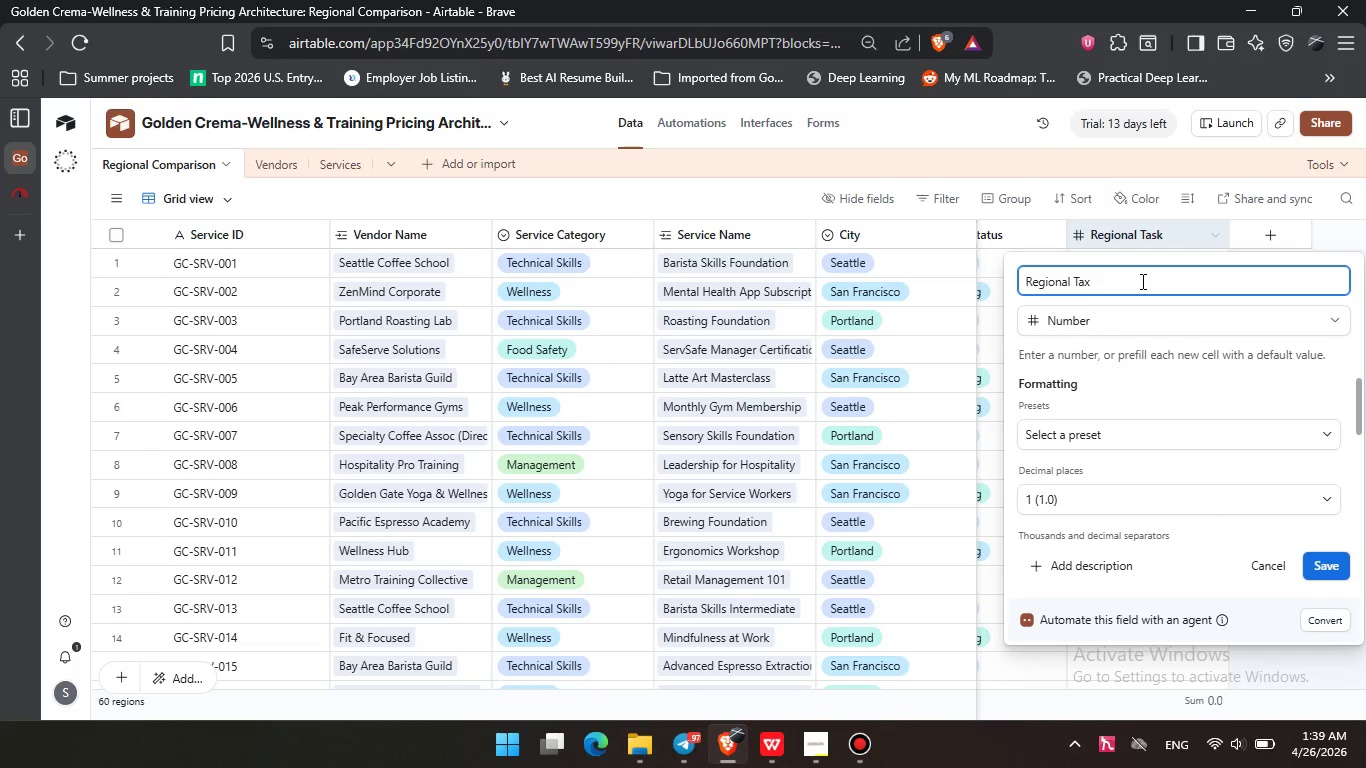 
key(Shift+ShiftLeft)
 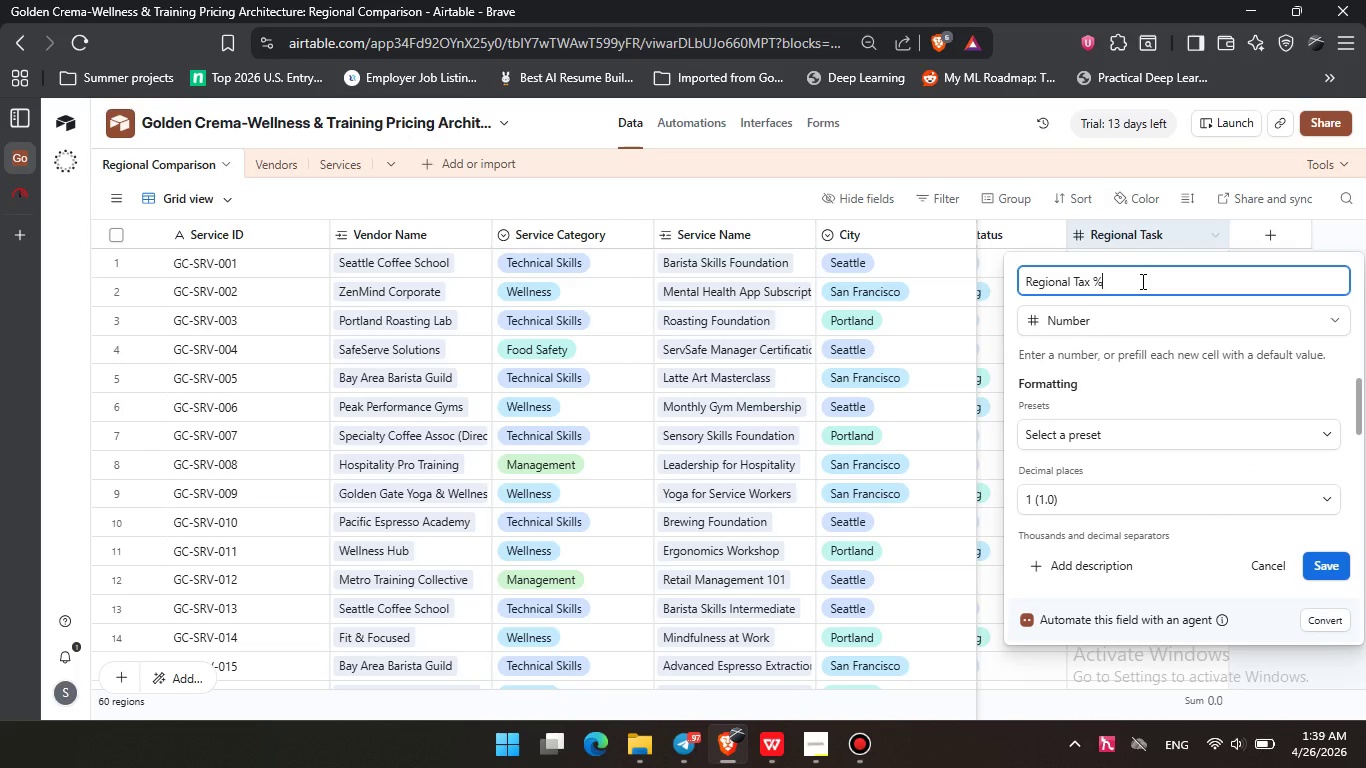 
key(Shift+5)
 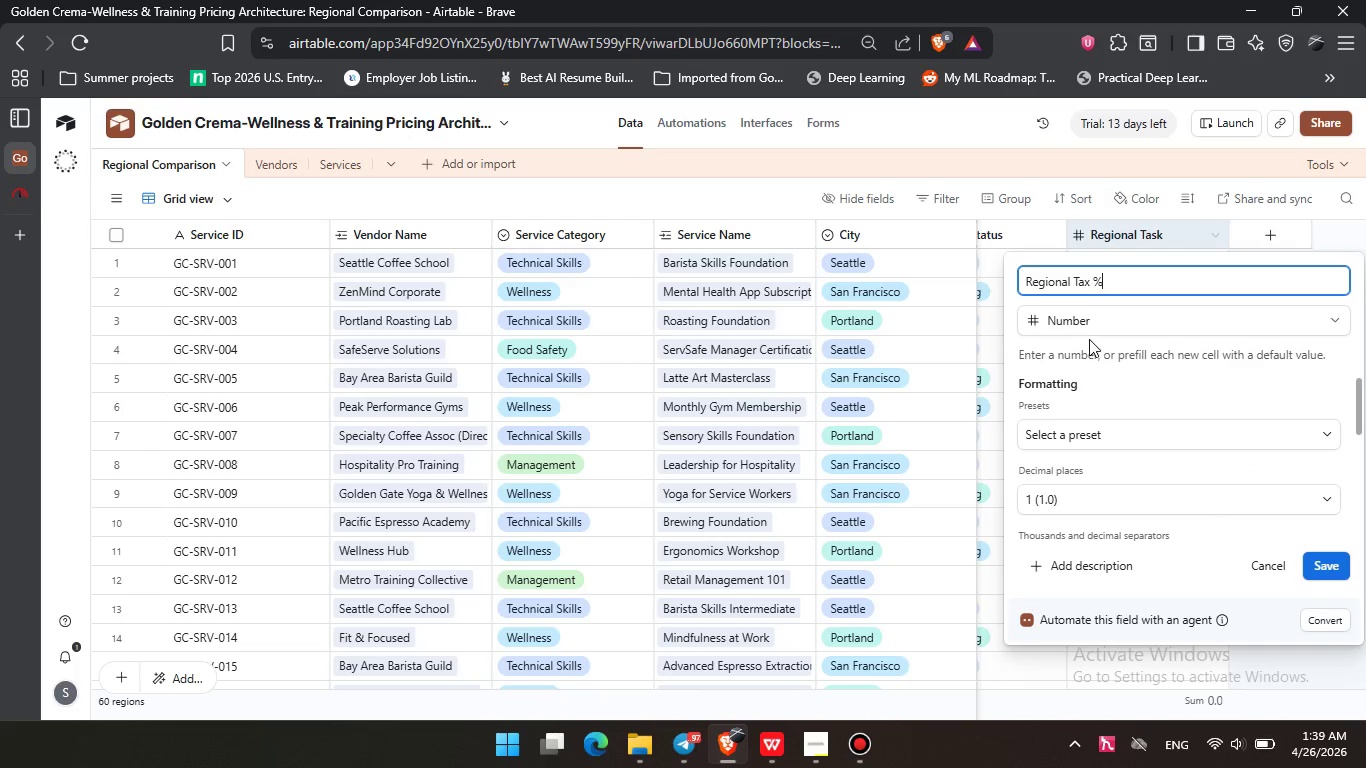 
double_click([1093, 334])
 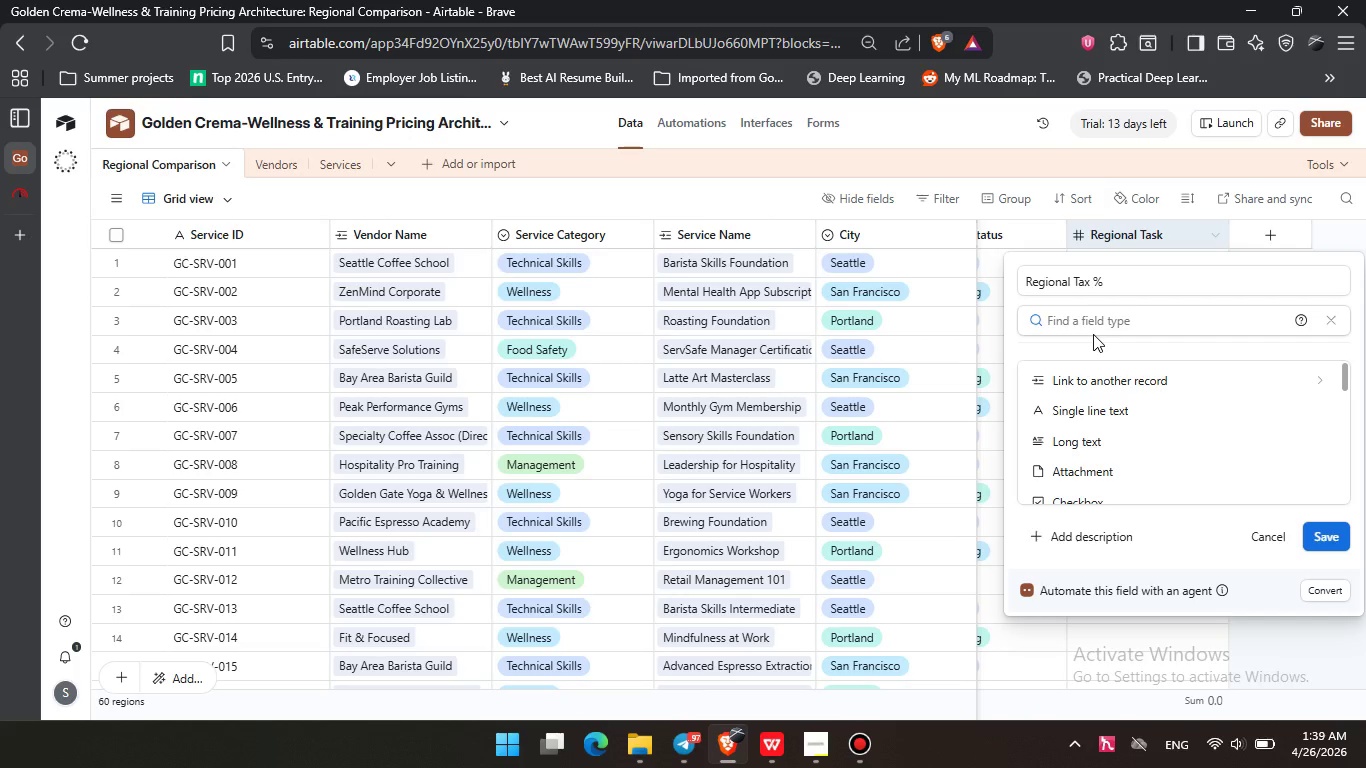 
type(for)
 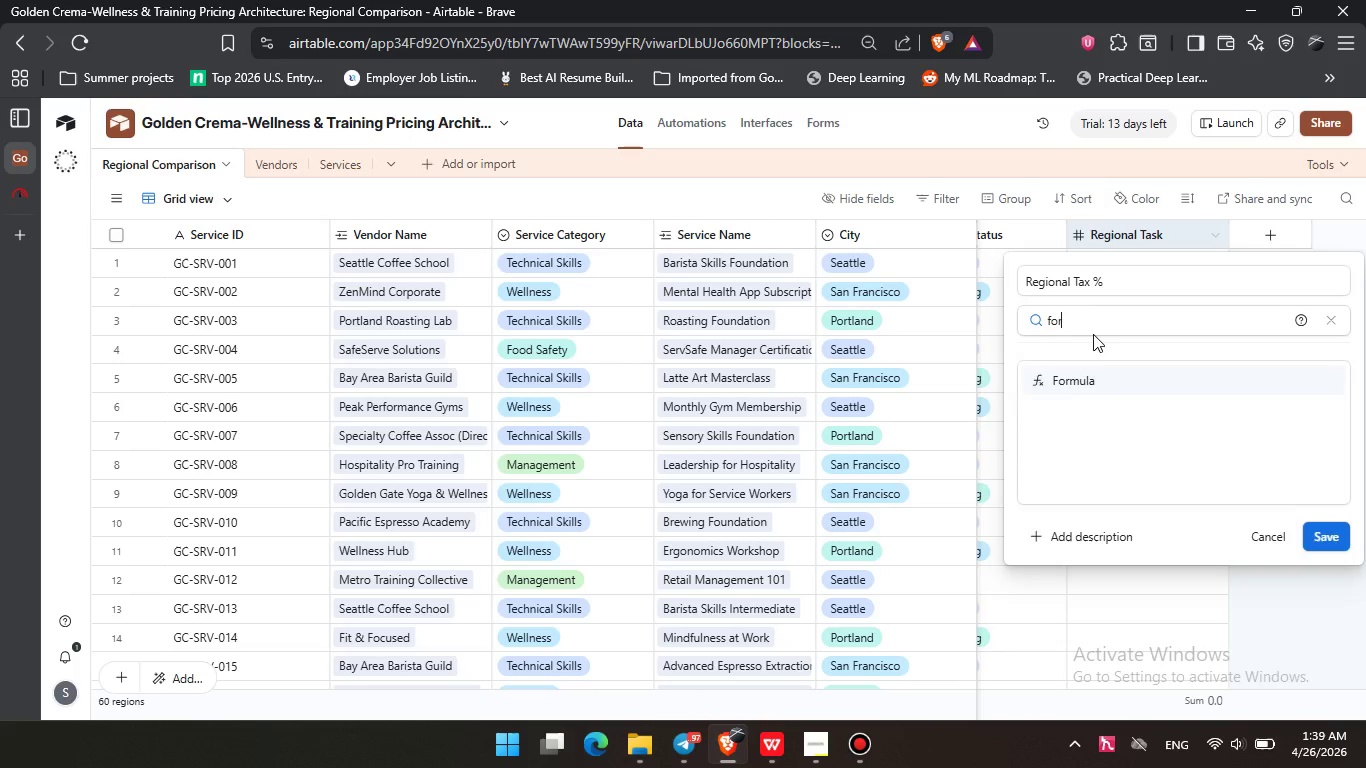 
key(Enter)
 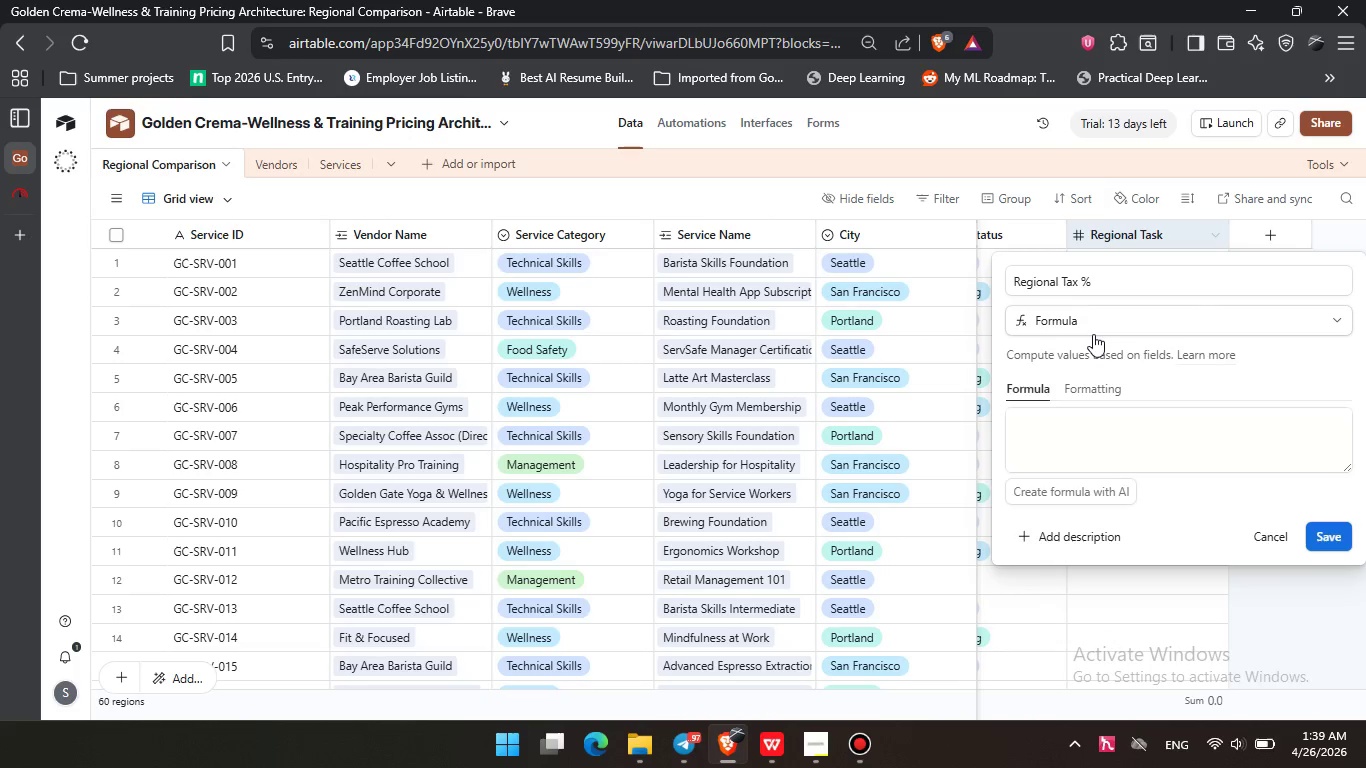 
key(Enter)
 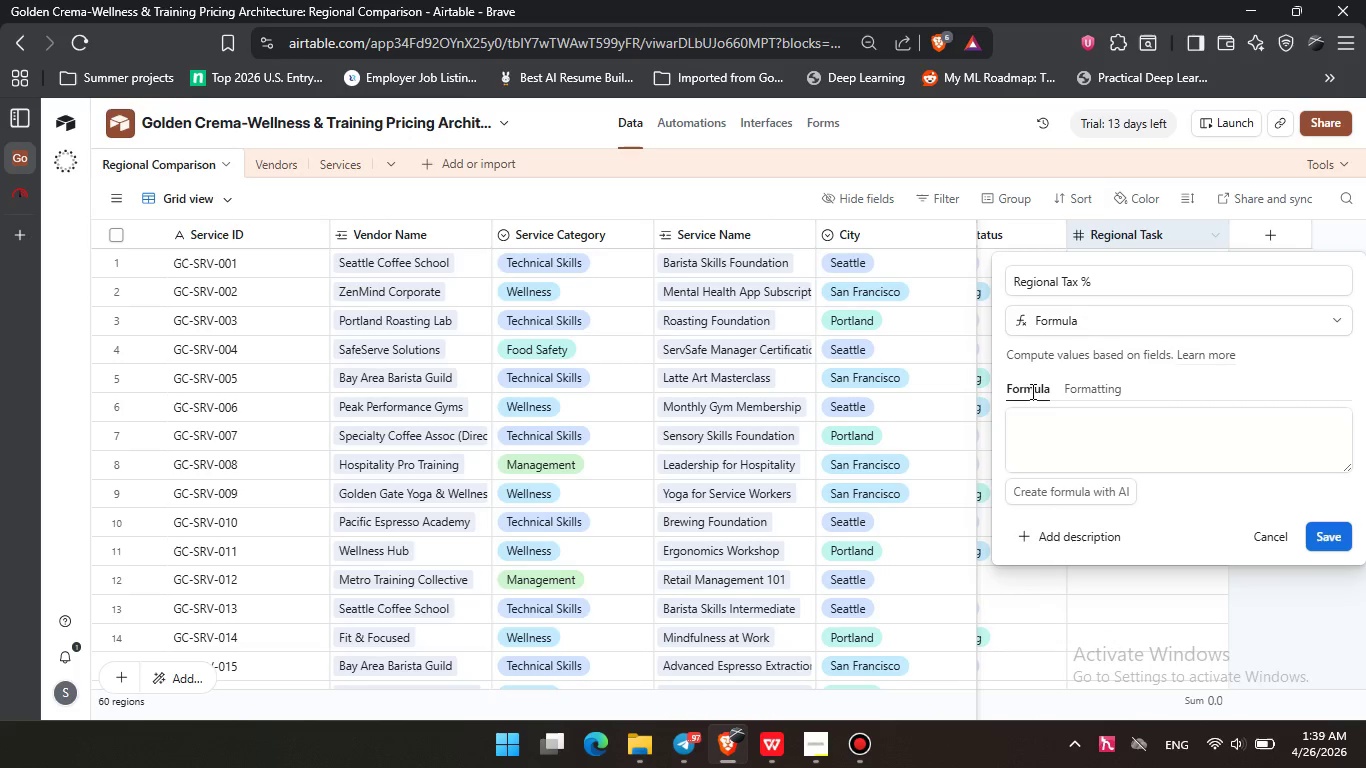 
left_click([1055, 442])
 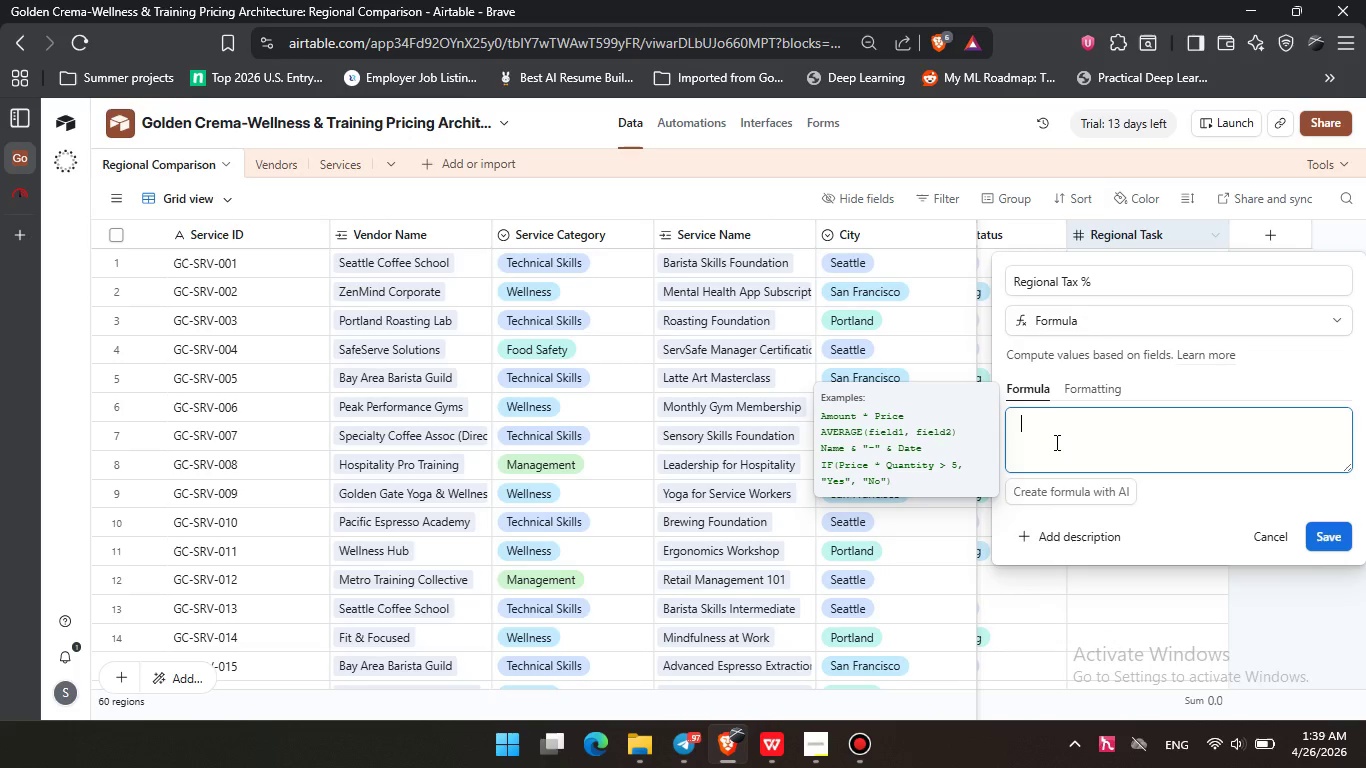 
type(if)
 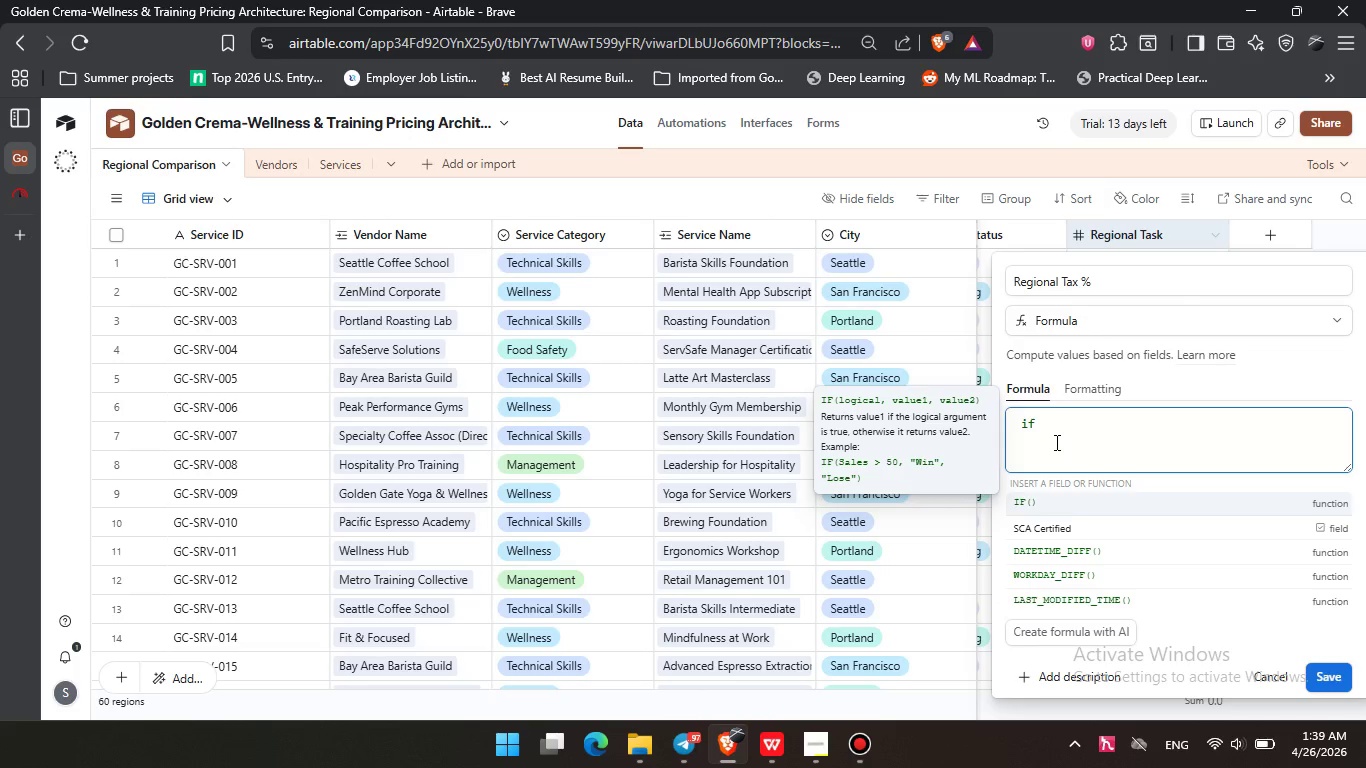 
key(Enter)
 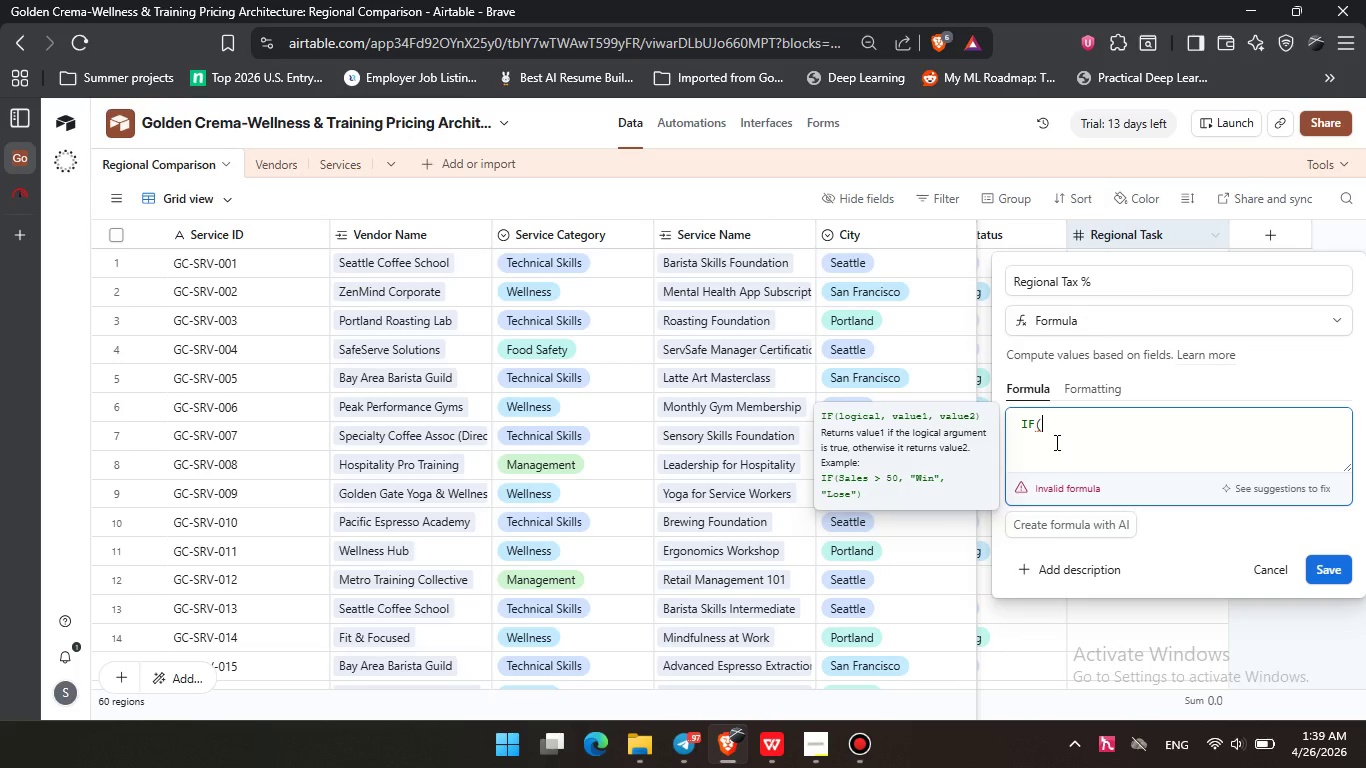 
type(cit)
 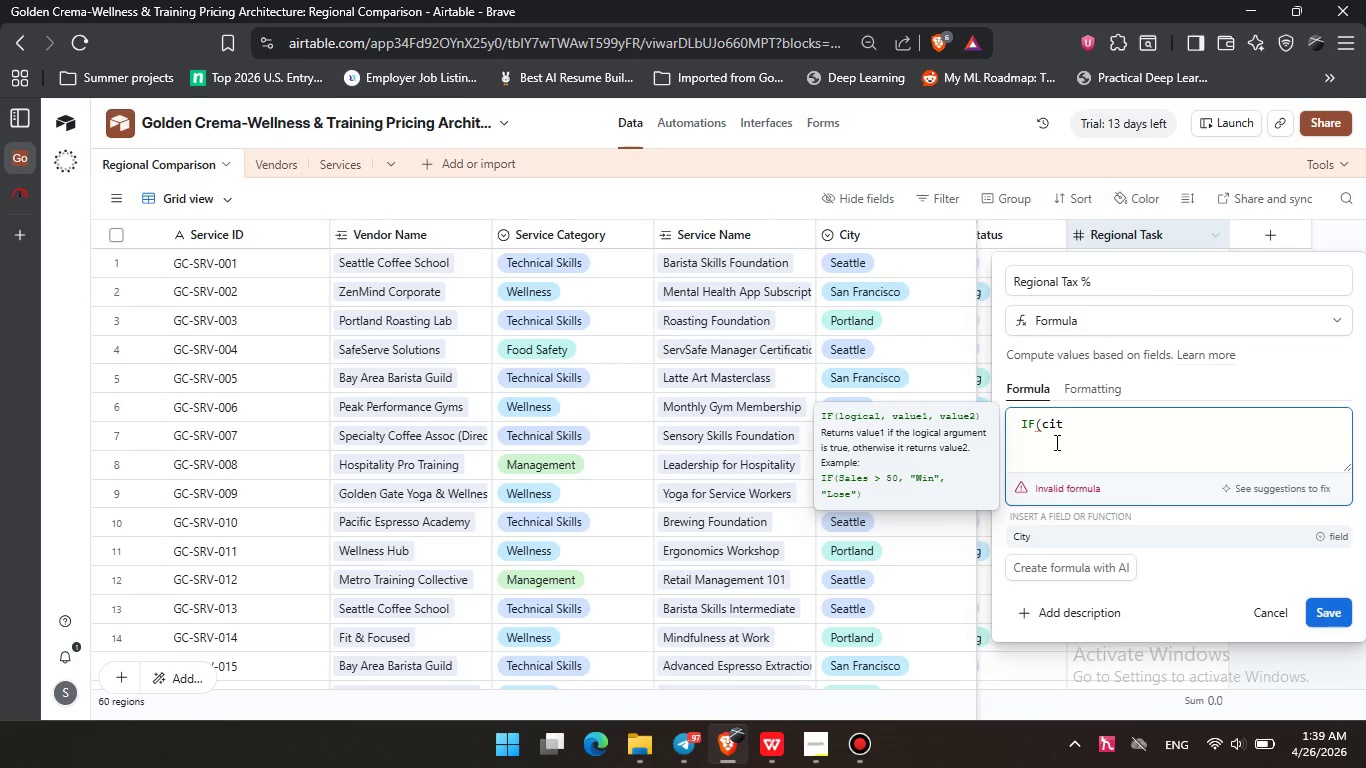 
key(Enter)
 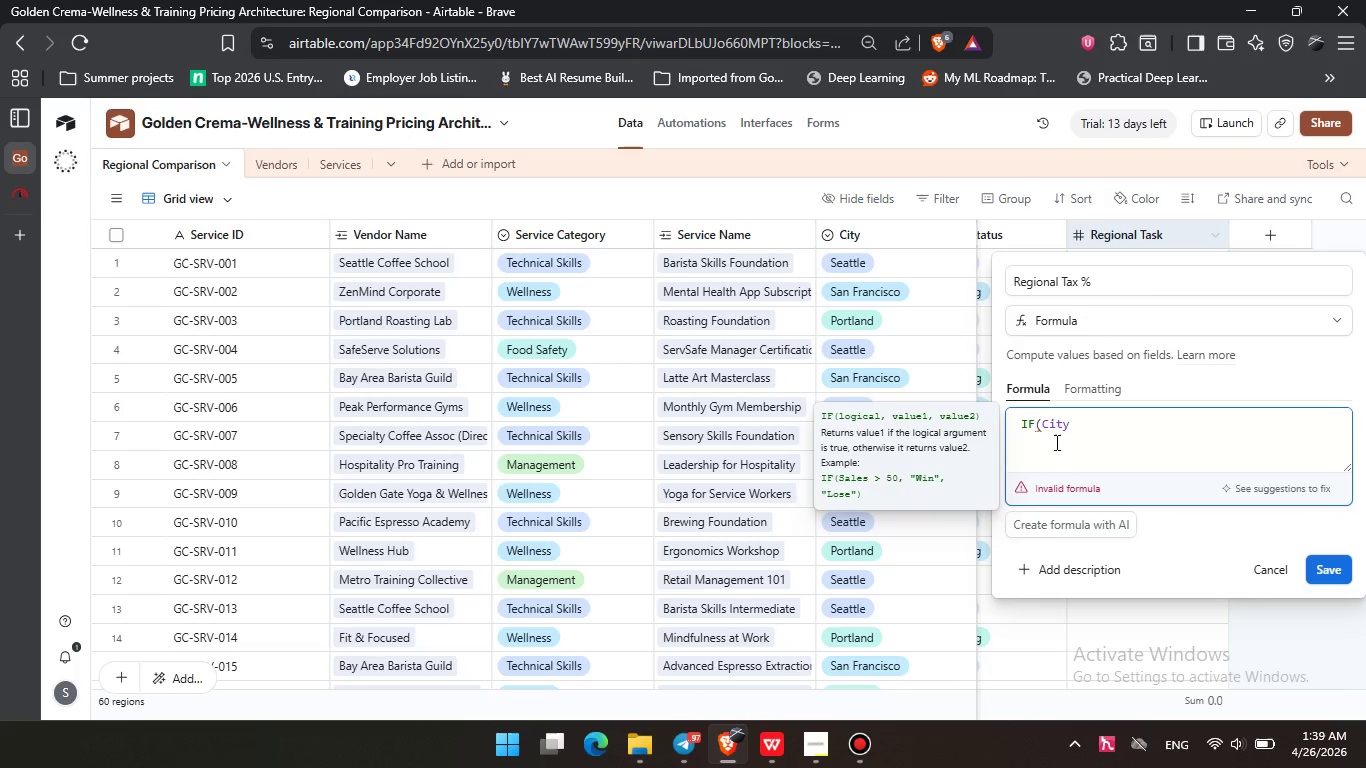 
type( = Portland)
 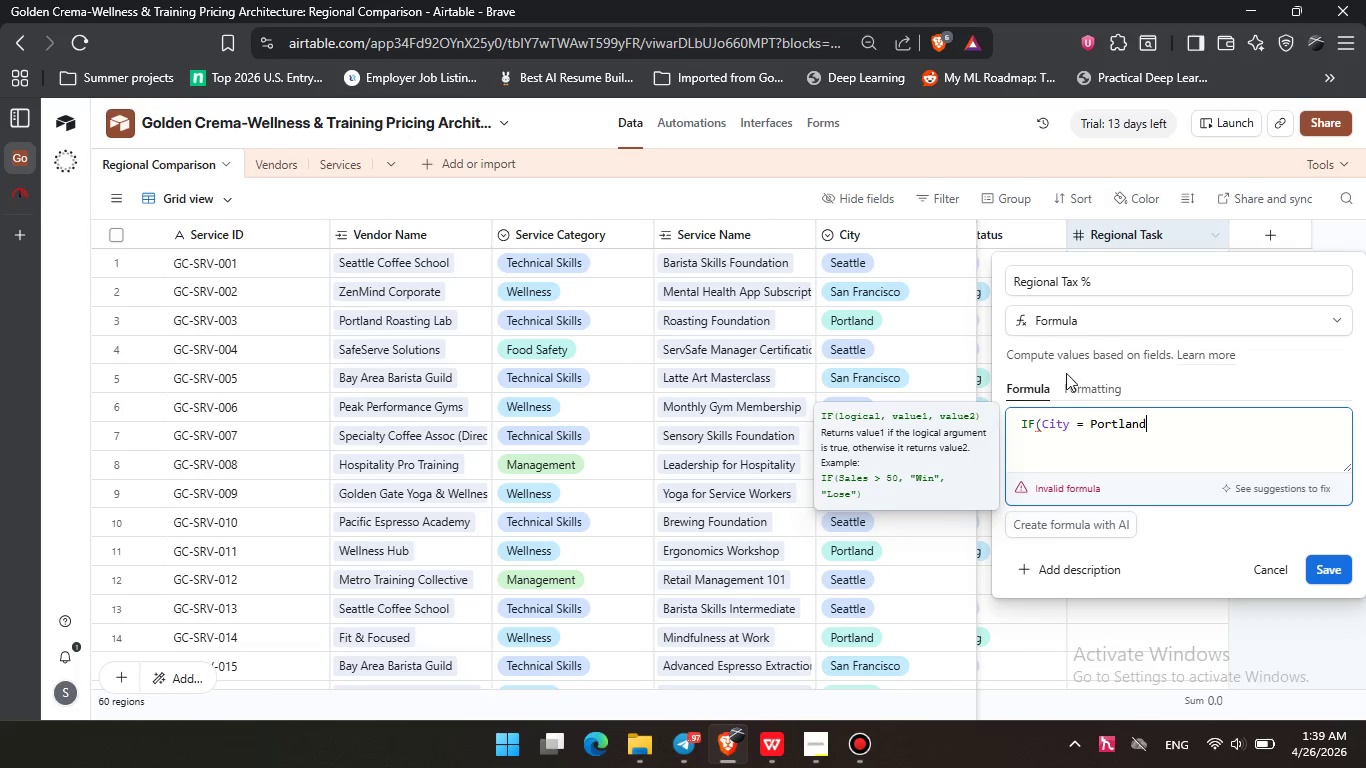 
double_click([1108, 429])
 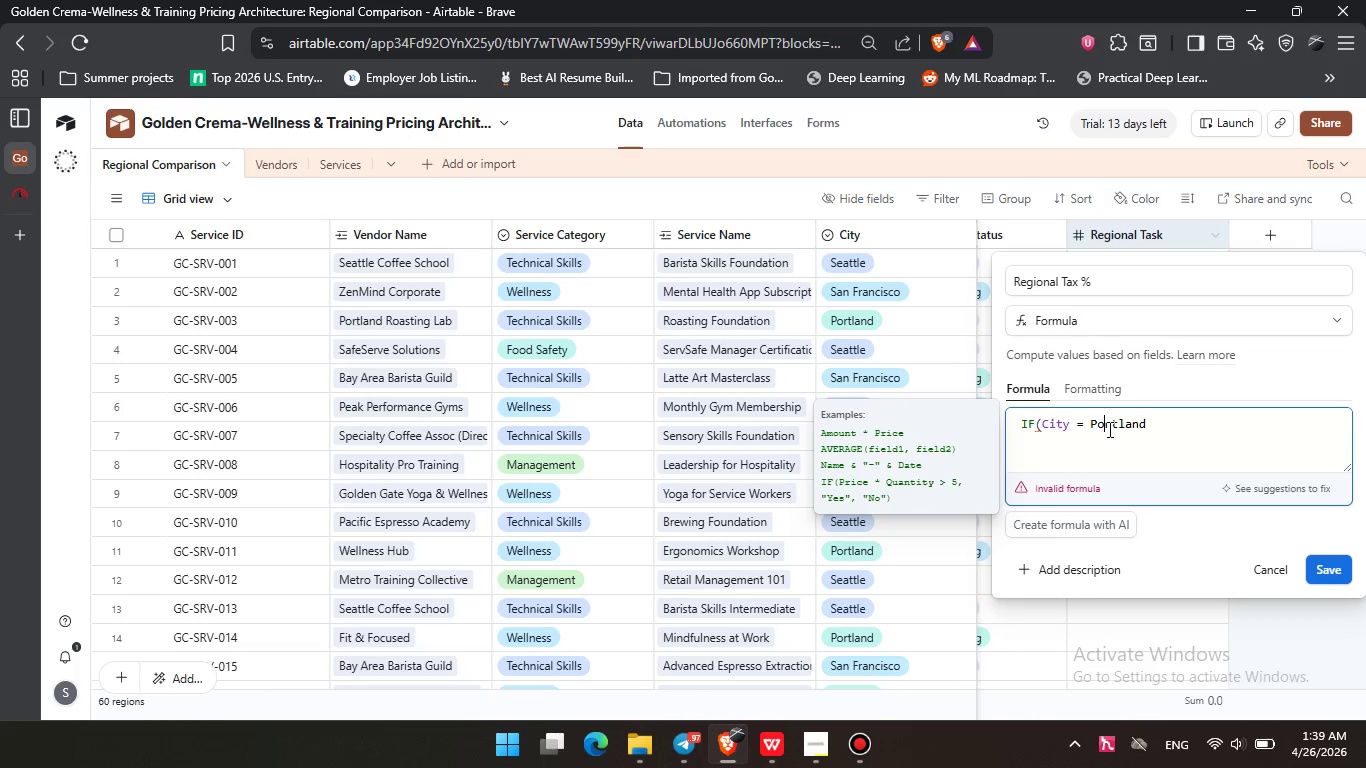 
triple_click([1108, 429])
 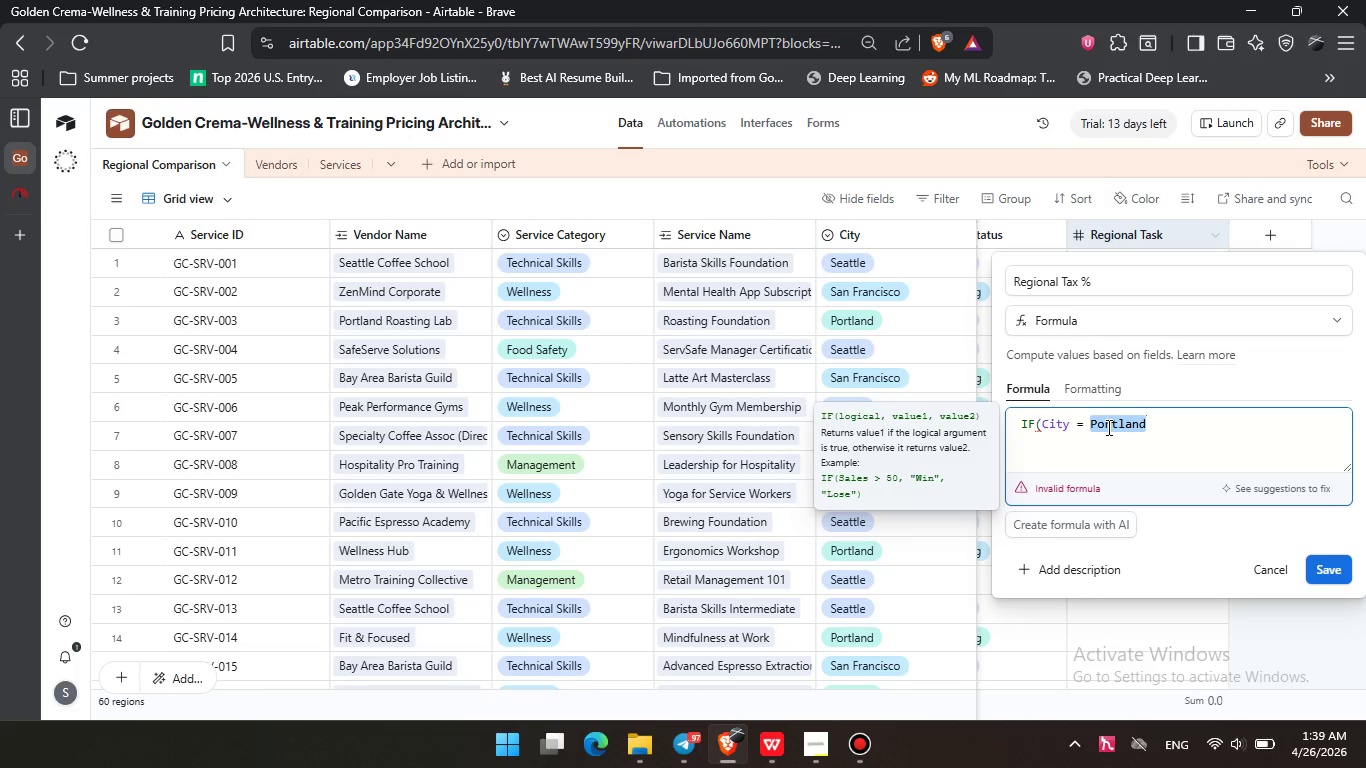 
key(Shift+Quote)
 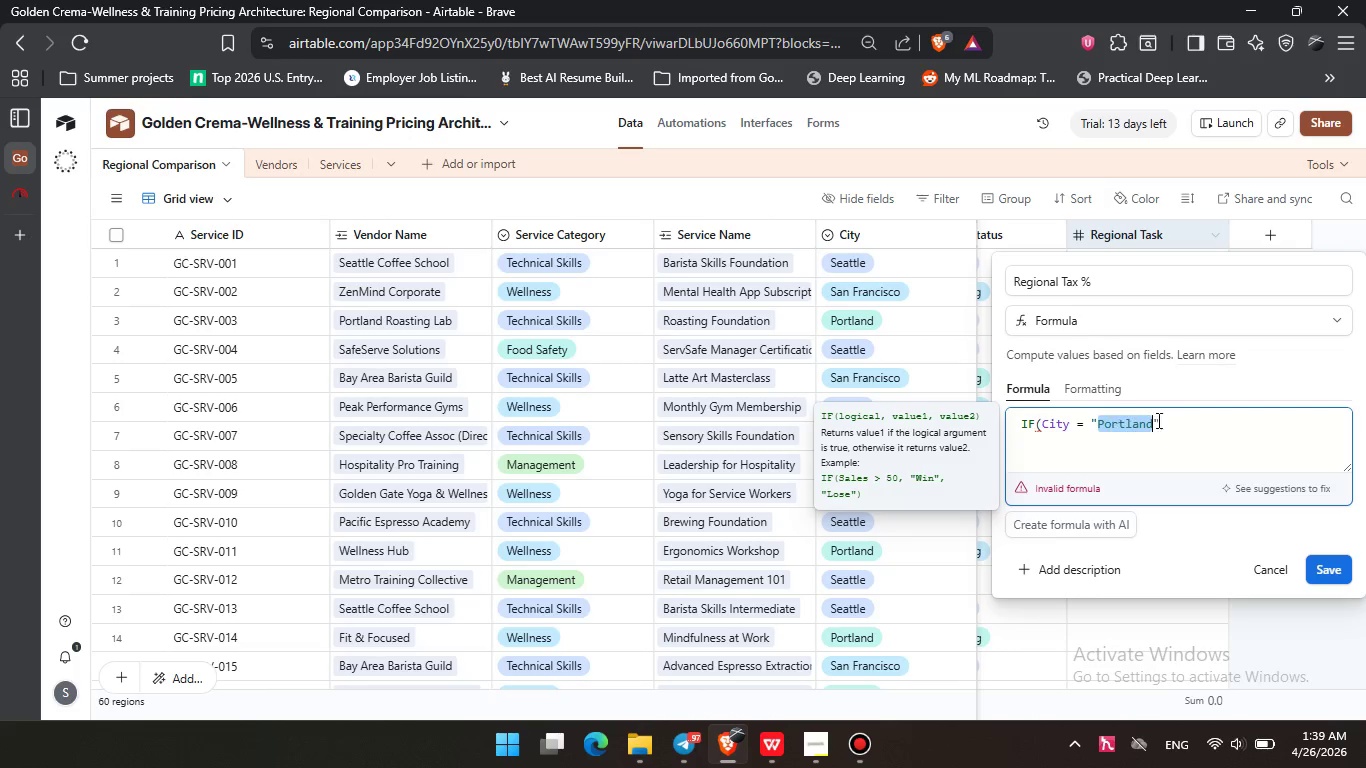 
left_click([1182, 423])
 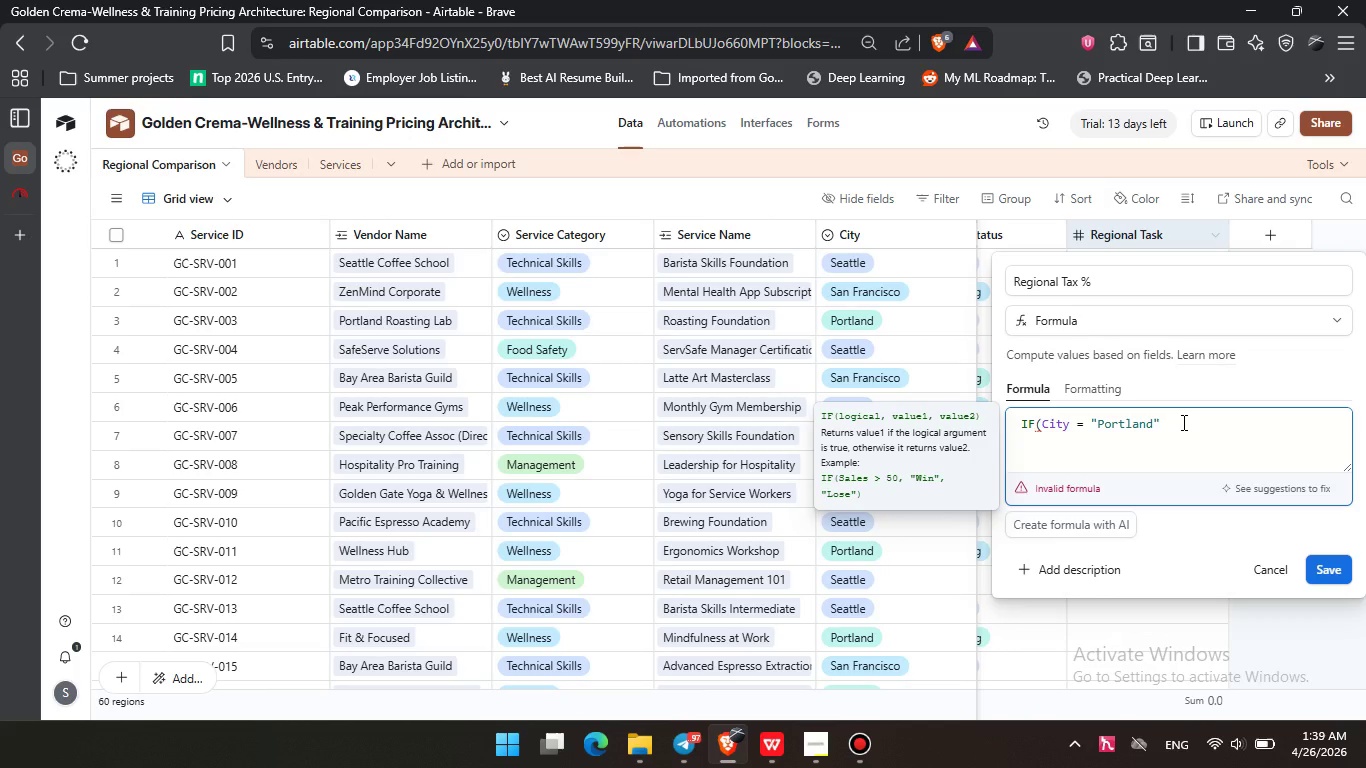 
type(()
key(Backspace)
type()m)
key(Backspace)
 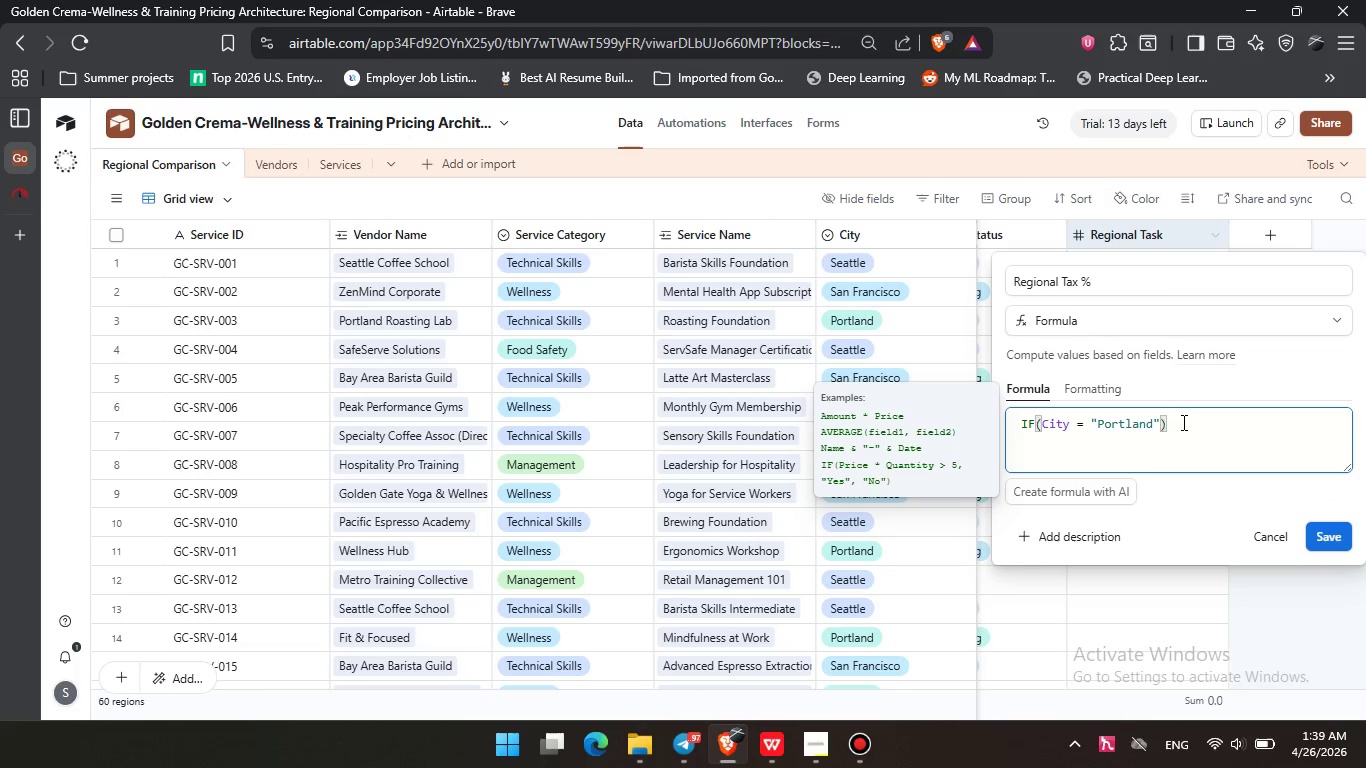 
key(ArrowLeft)
 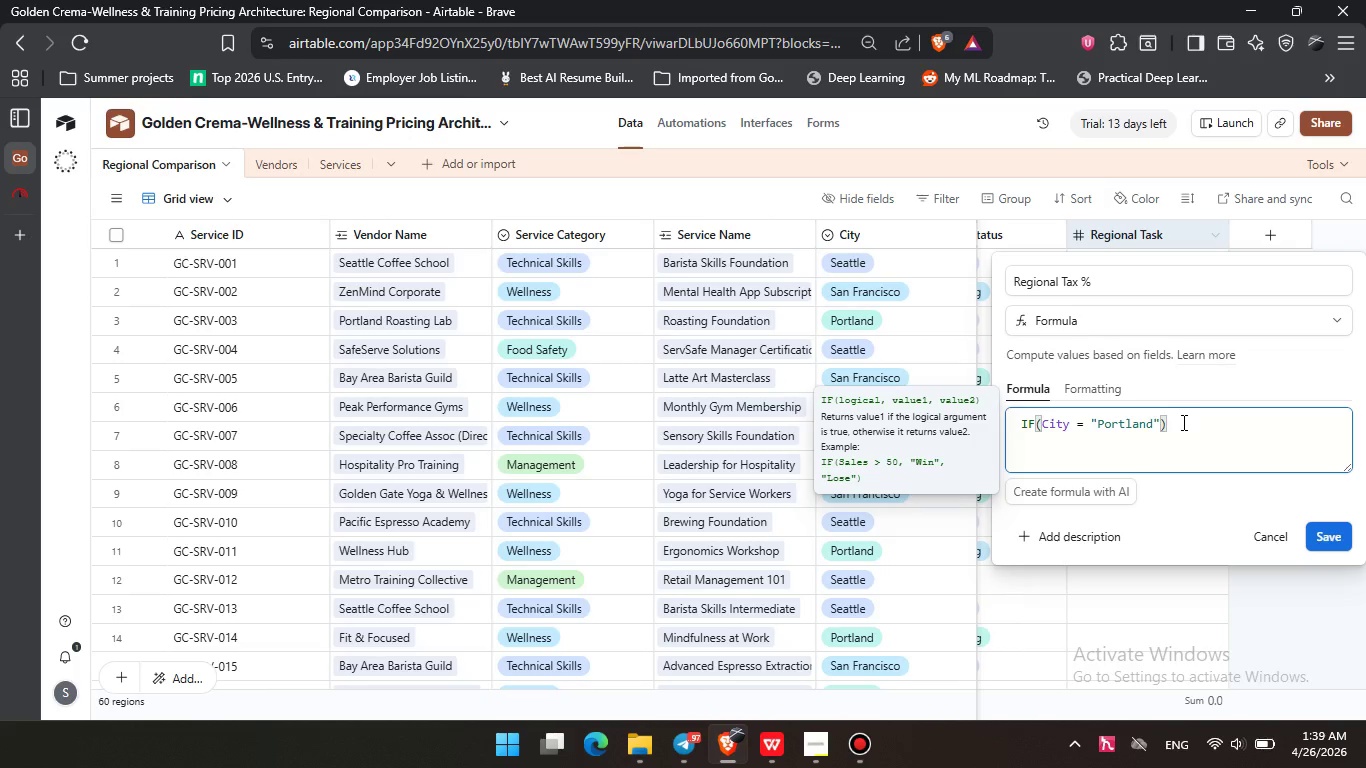 
key(Comma)
 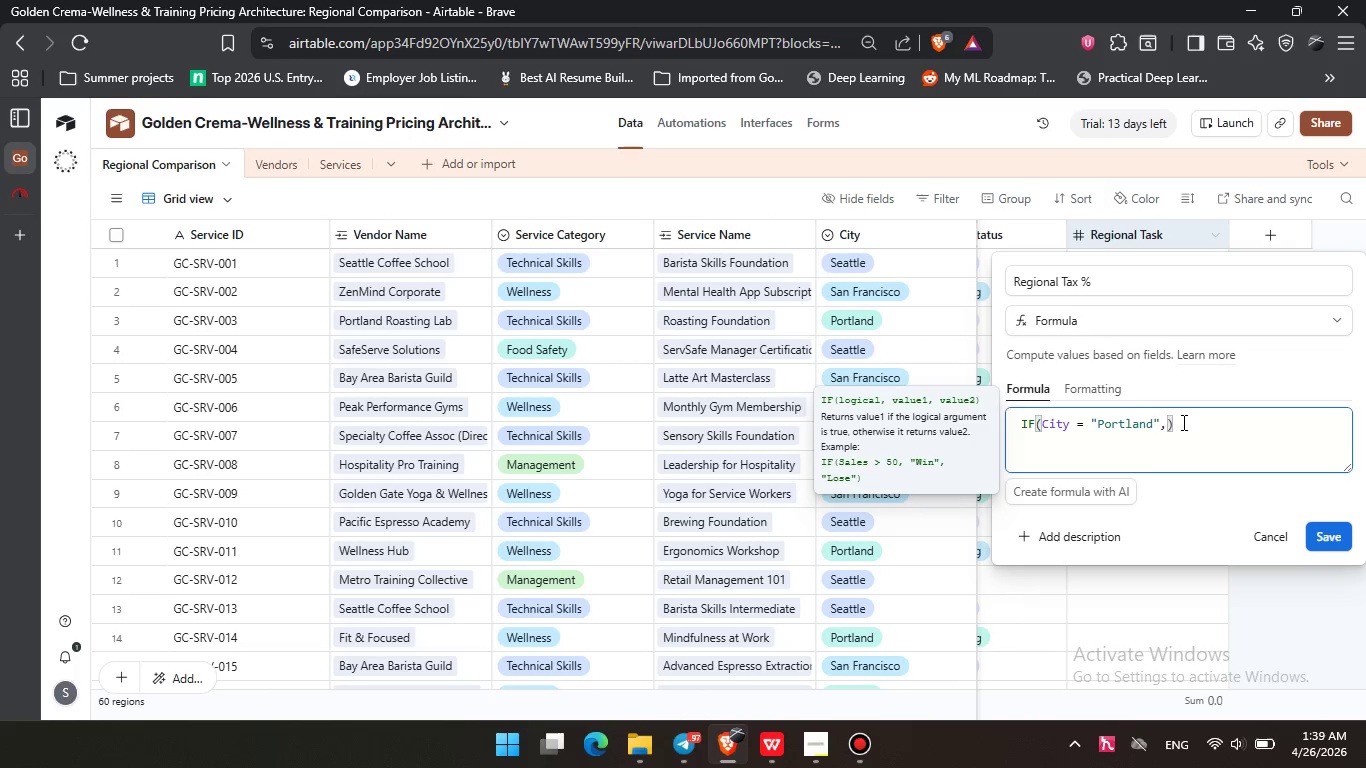 
key(Space)
 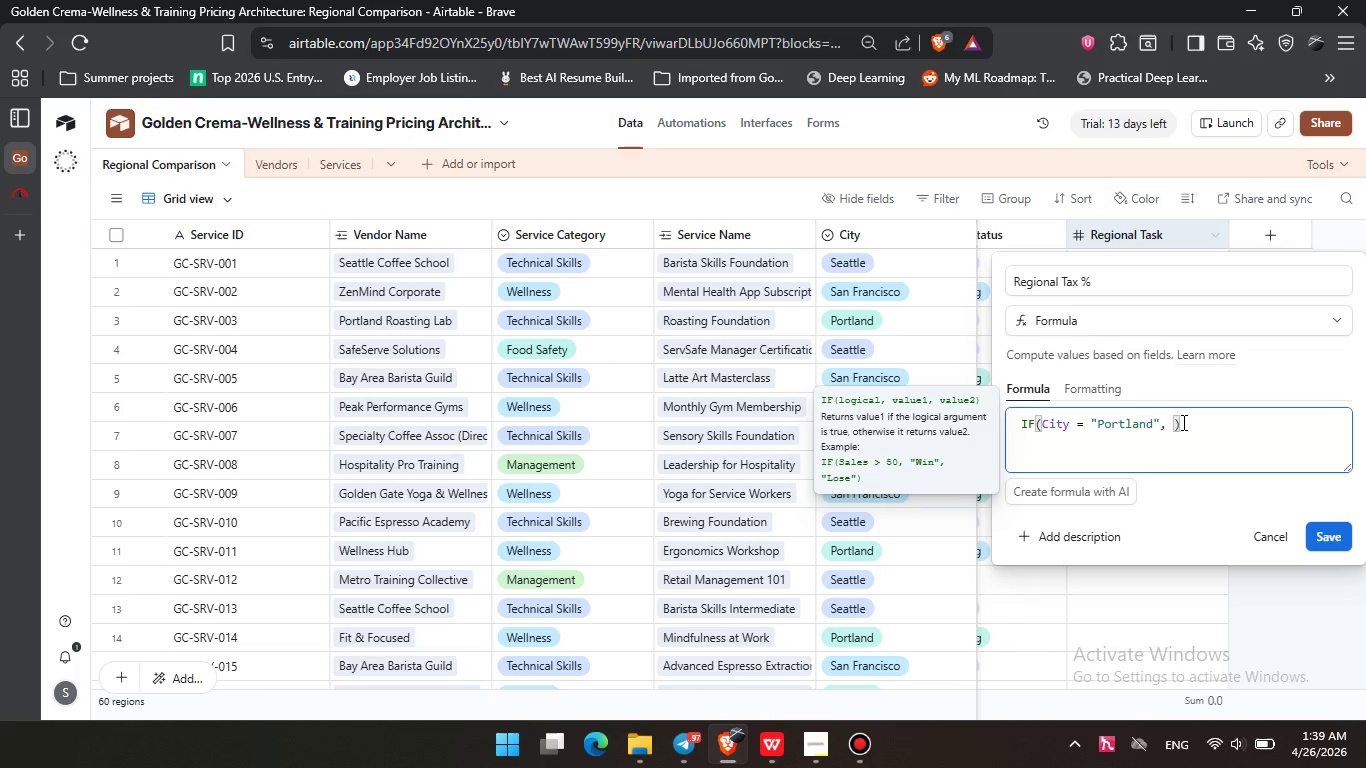 
key(Numpad0)
 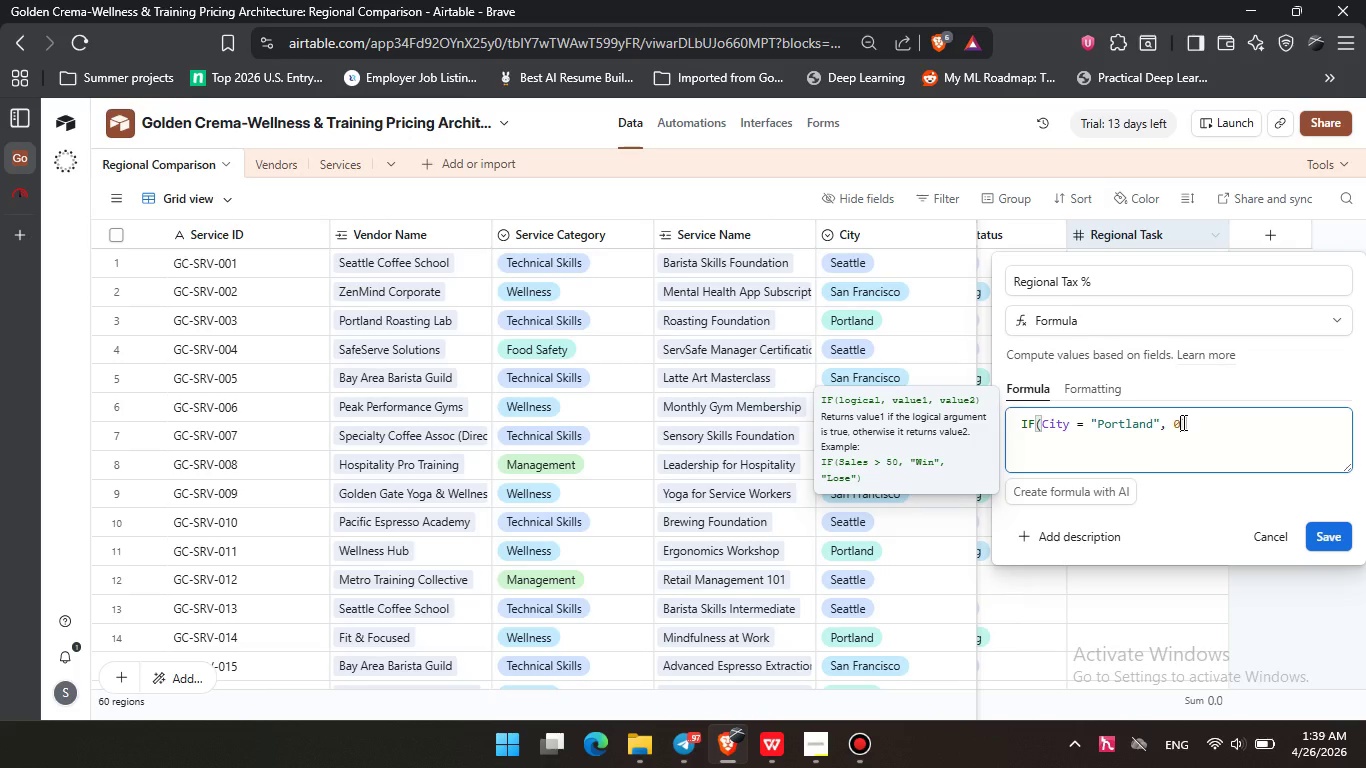 
key(Comma)
 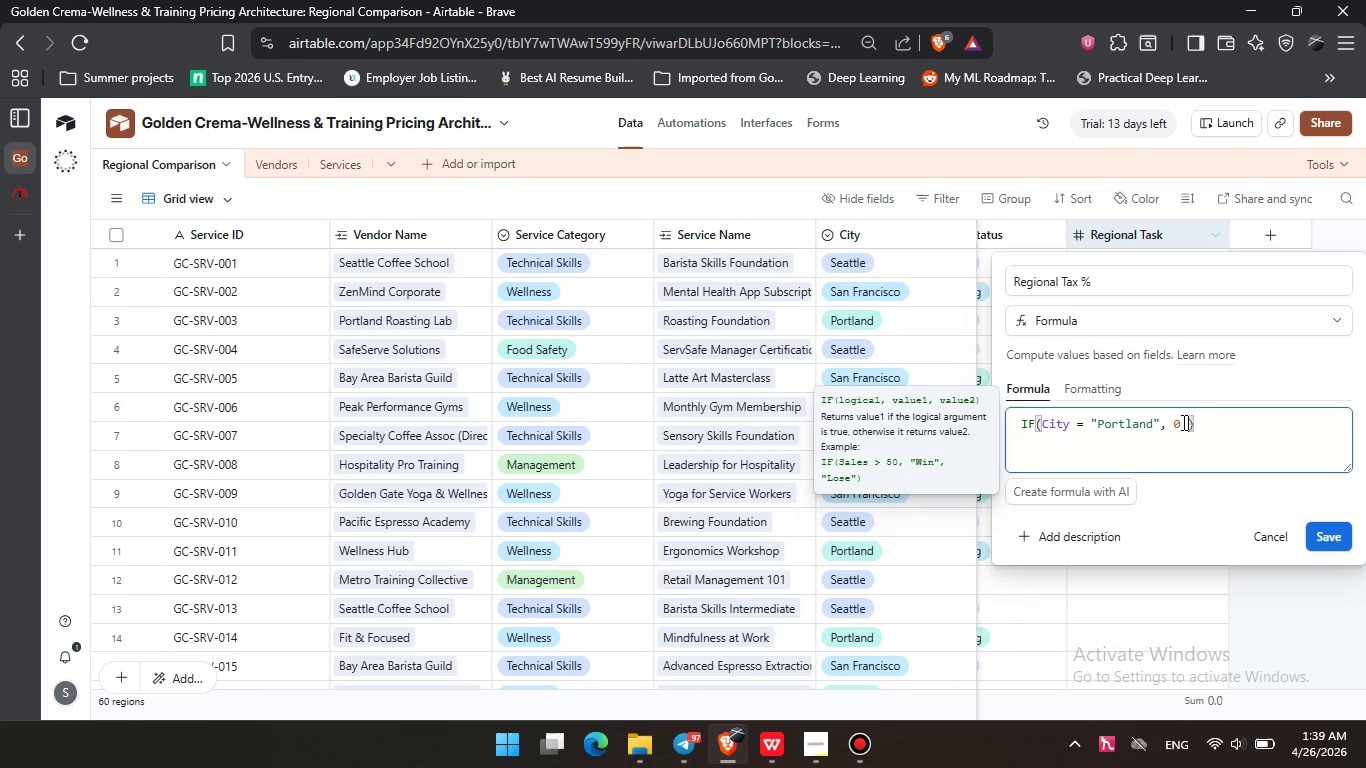 
key(Space)
 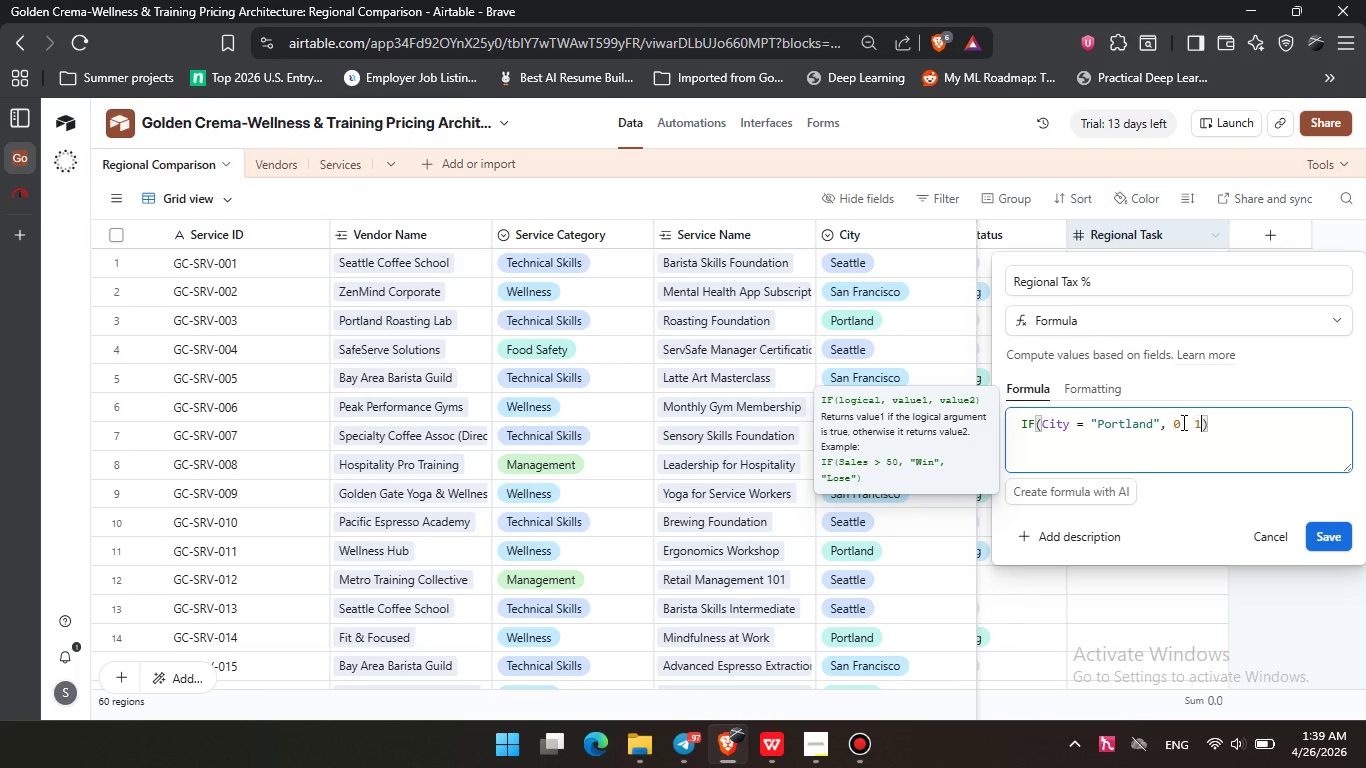 
key(Numpad1)
 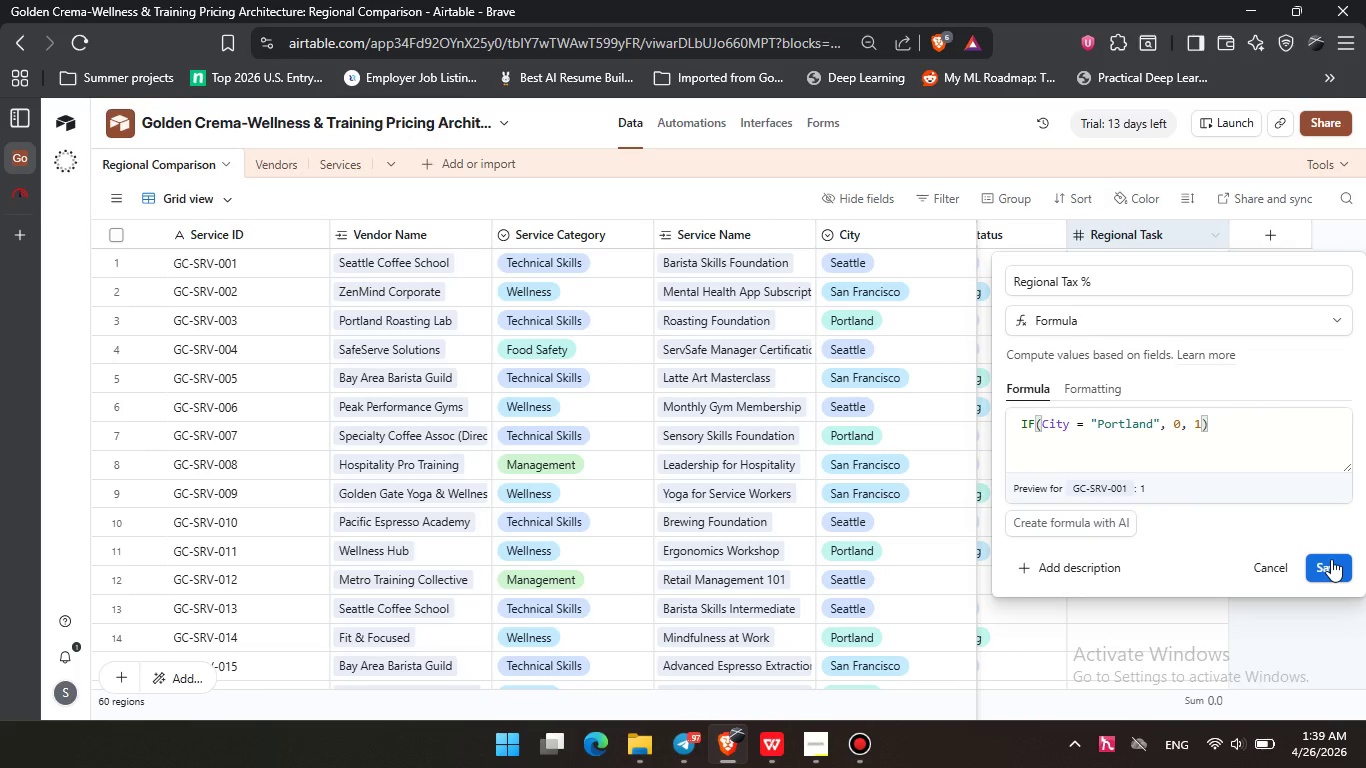 
wait(6.78)
 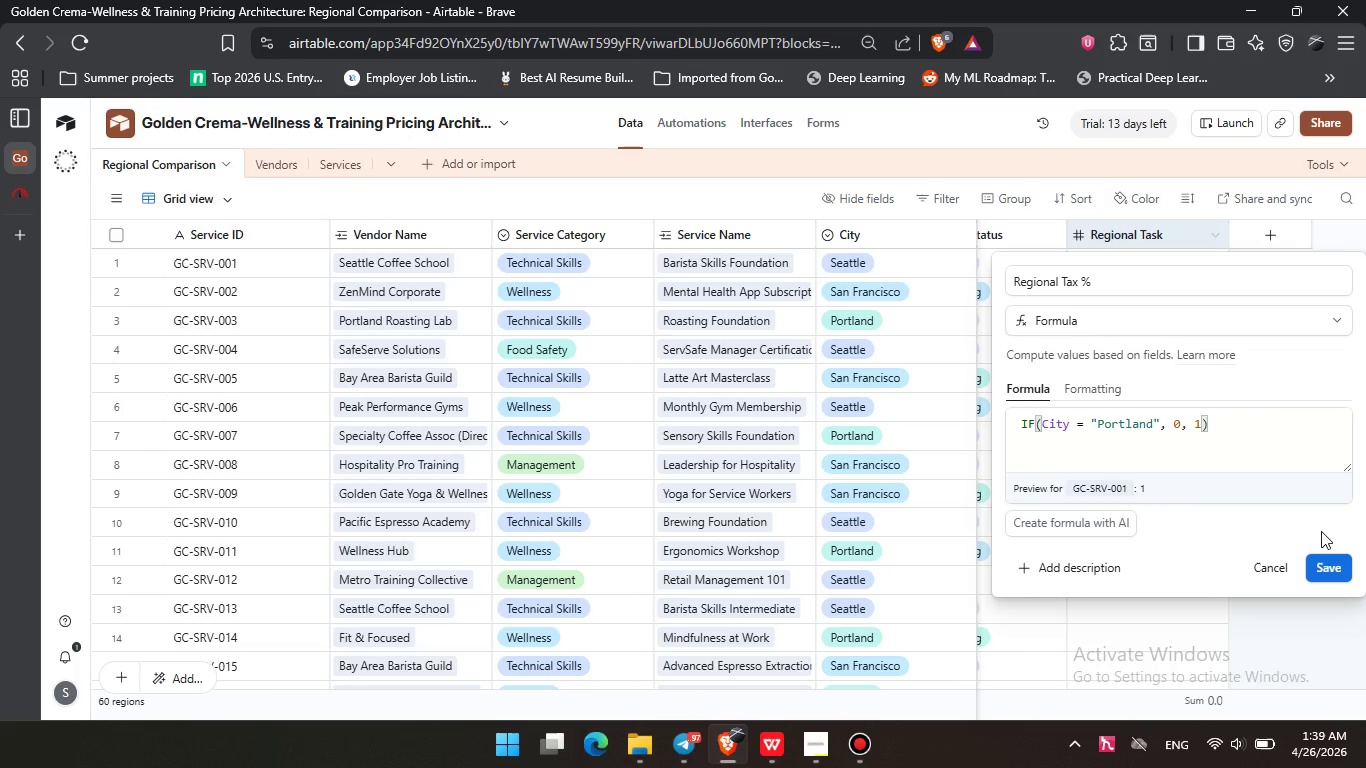 
left_click([1249, 426])
 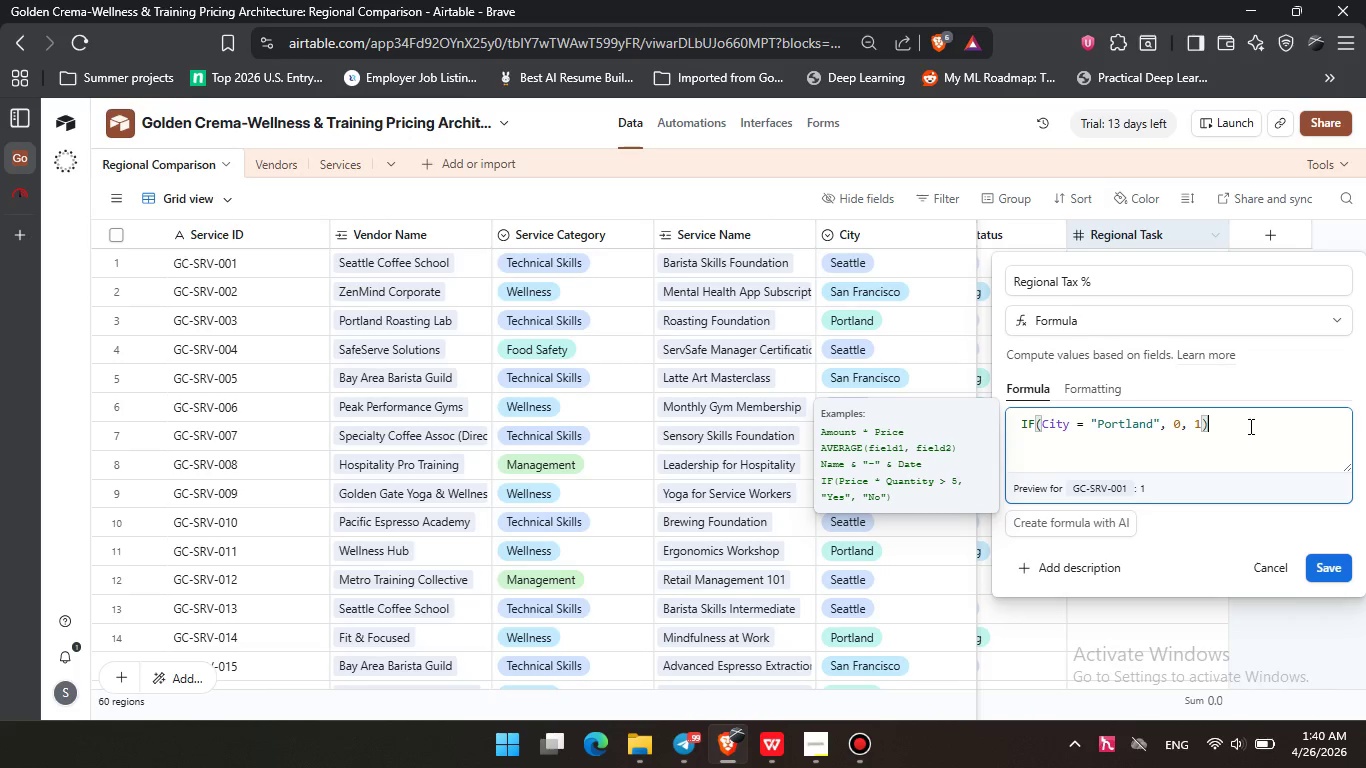 
wait(15.02)
 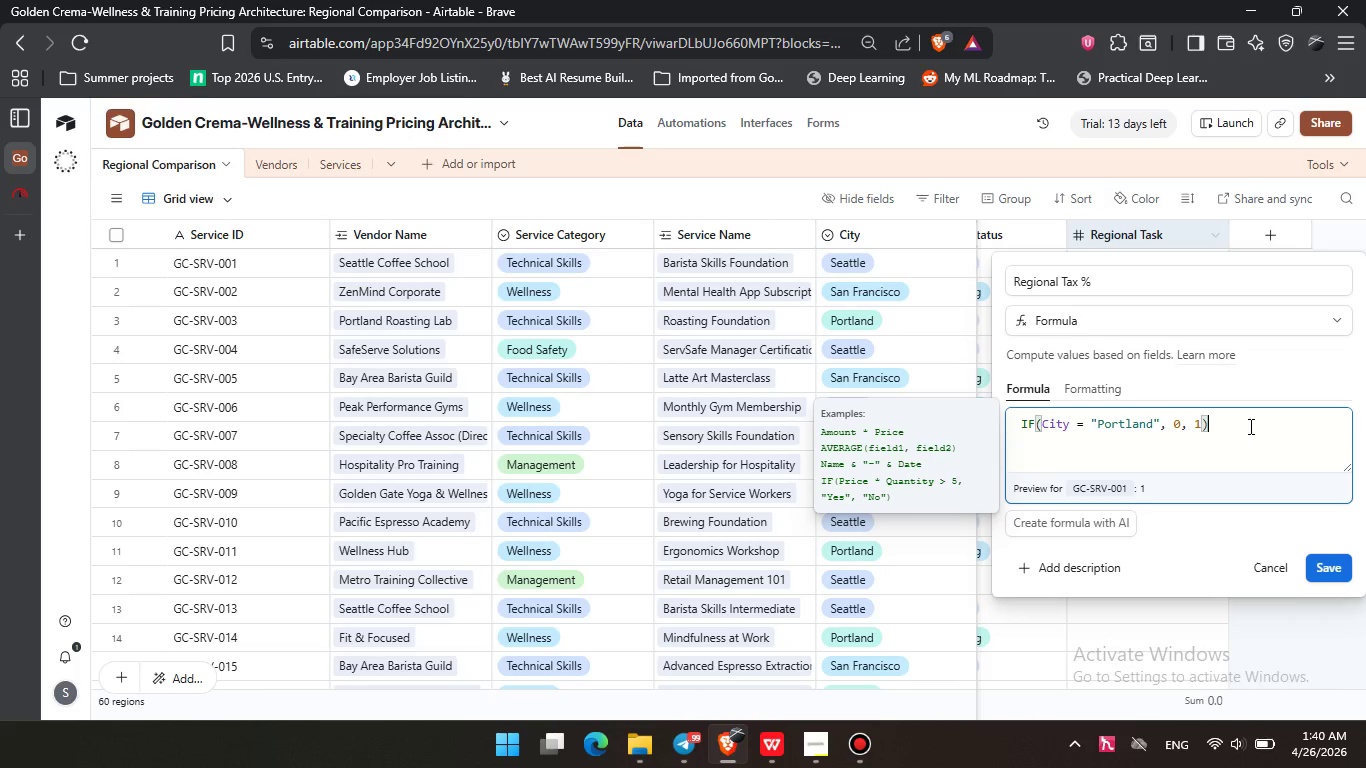 
key(ArrowLeft)
 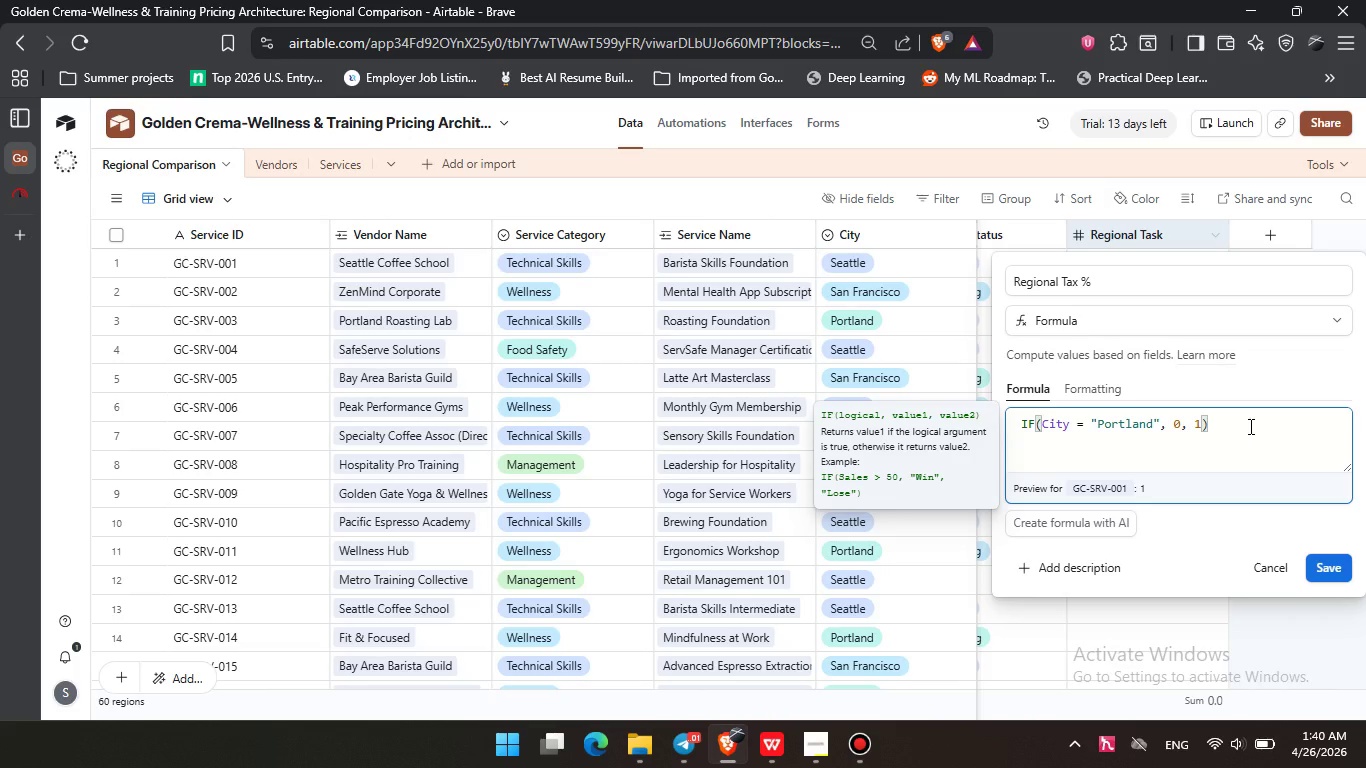 
wait(5.23)
 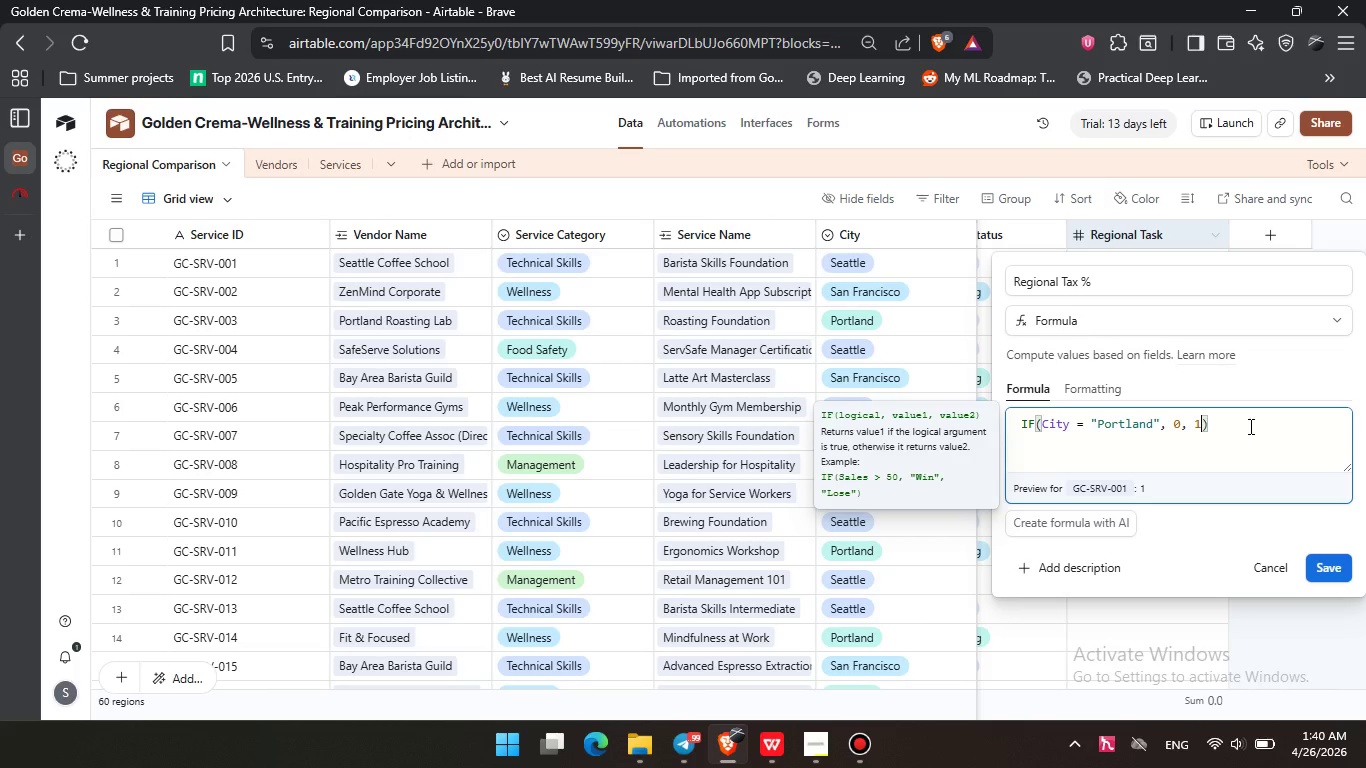 
key(ArrowRight)
 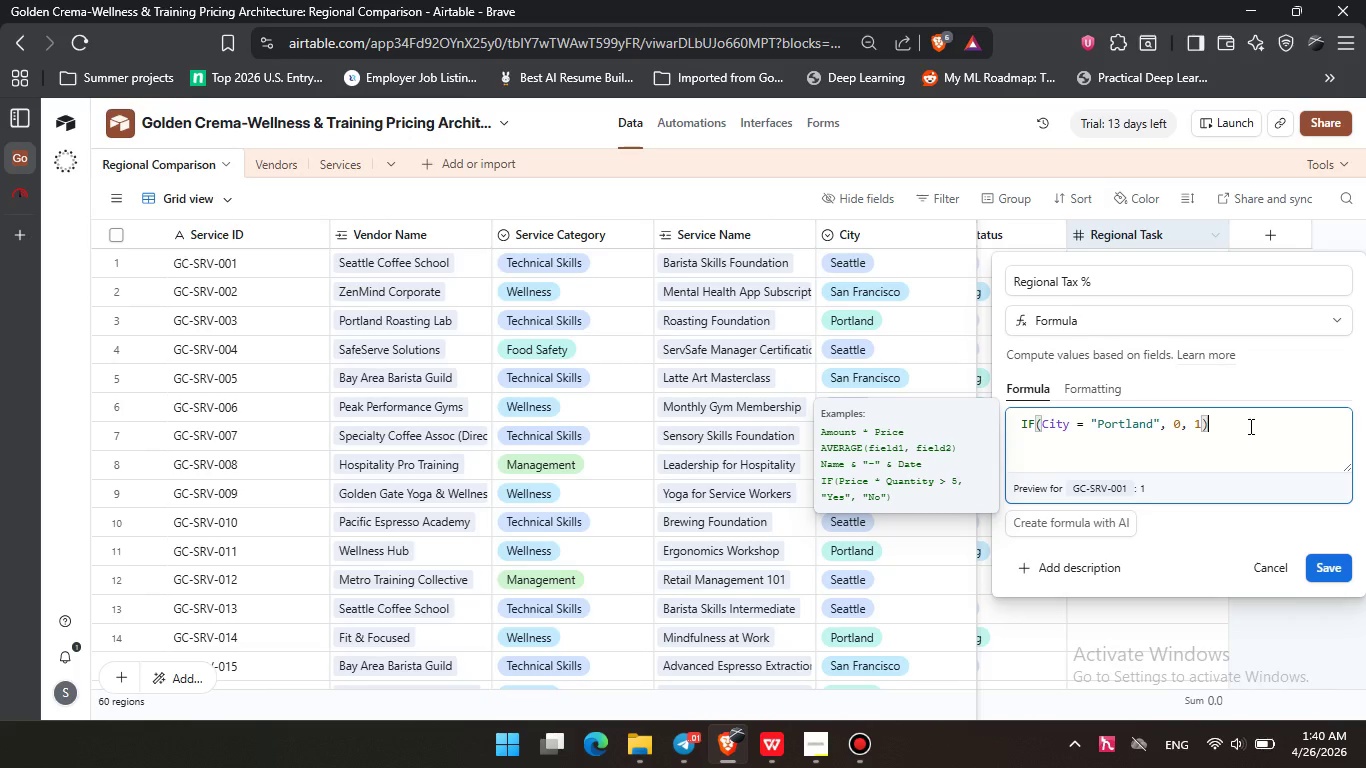 
wait(22.38)
 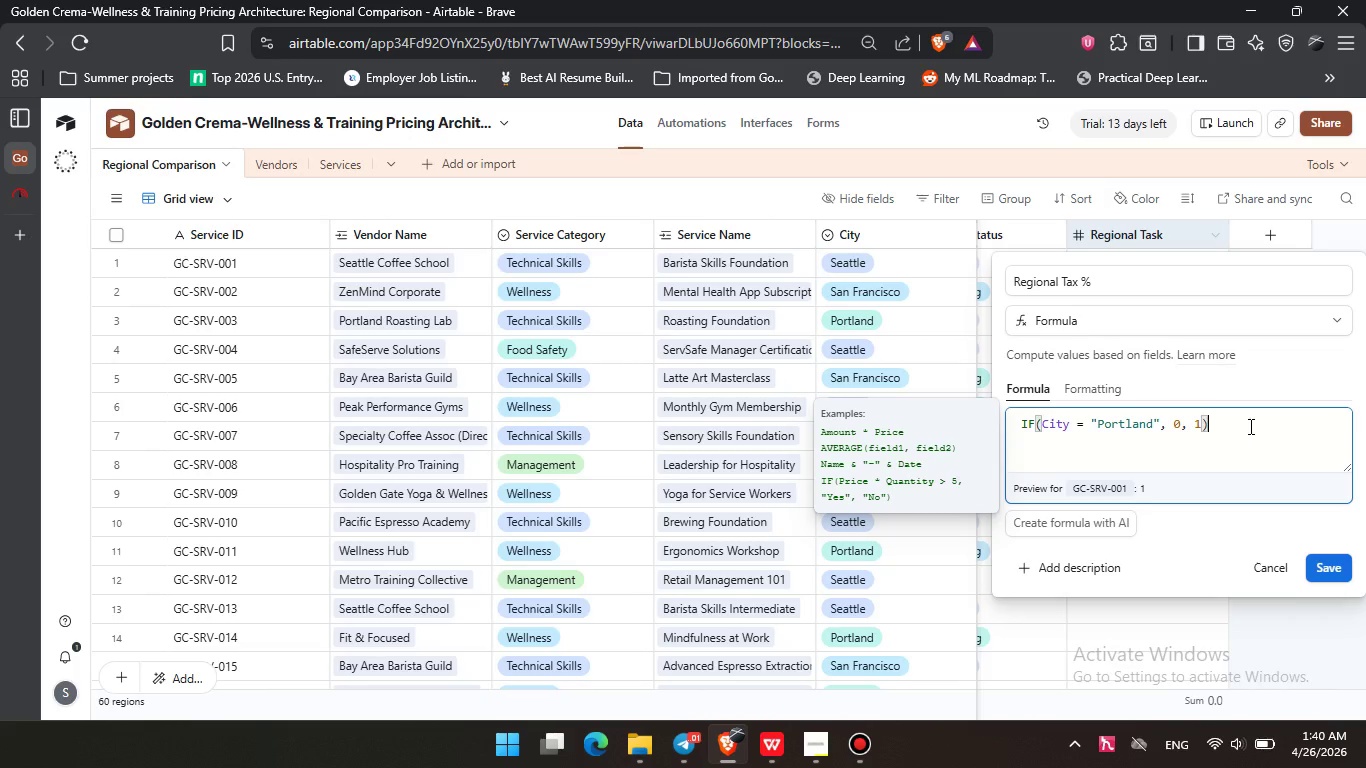 
left_click([1143, 469])
 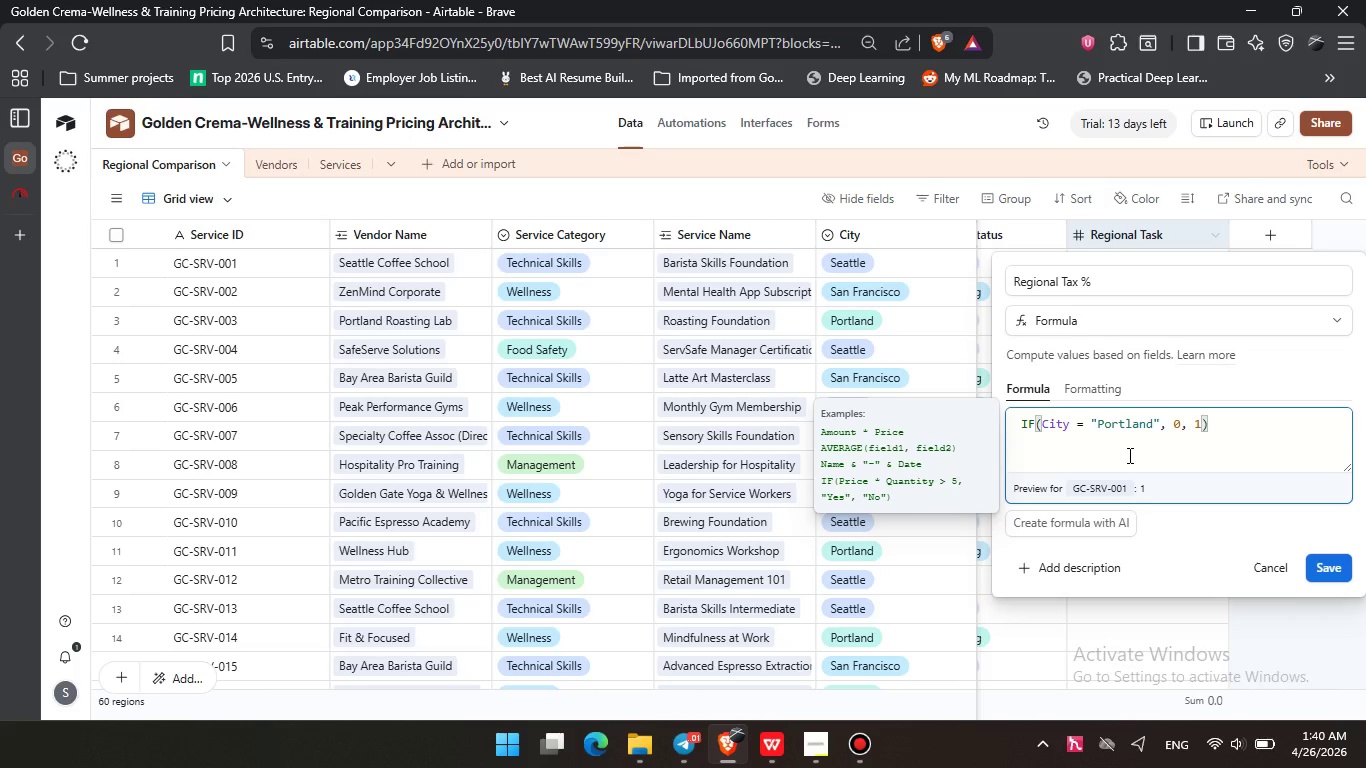 
wait(13.44)
 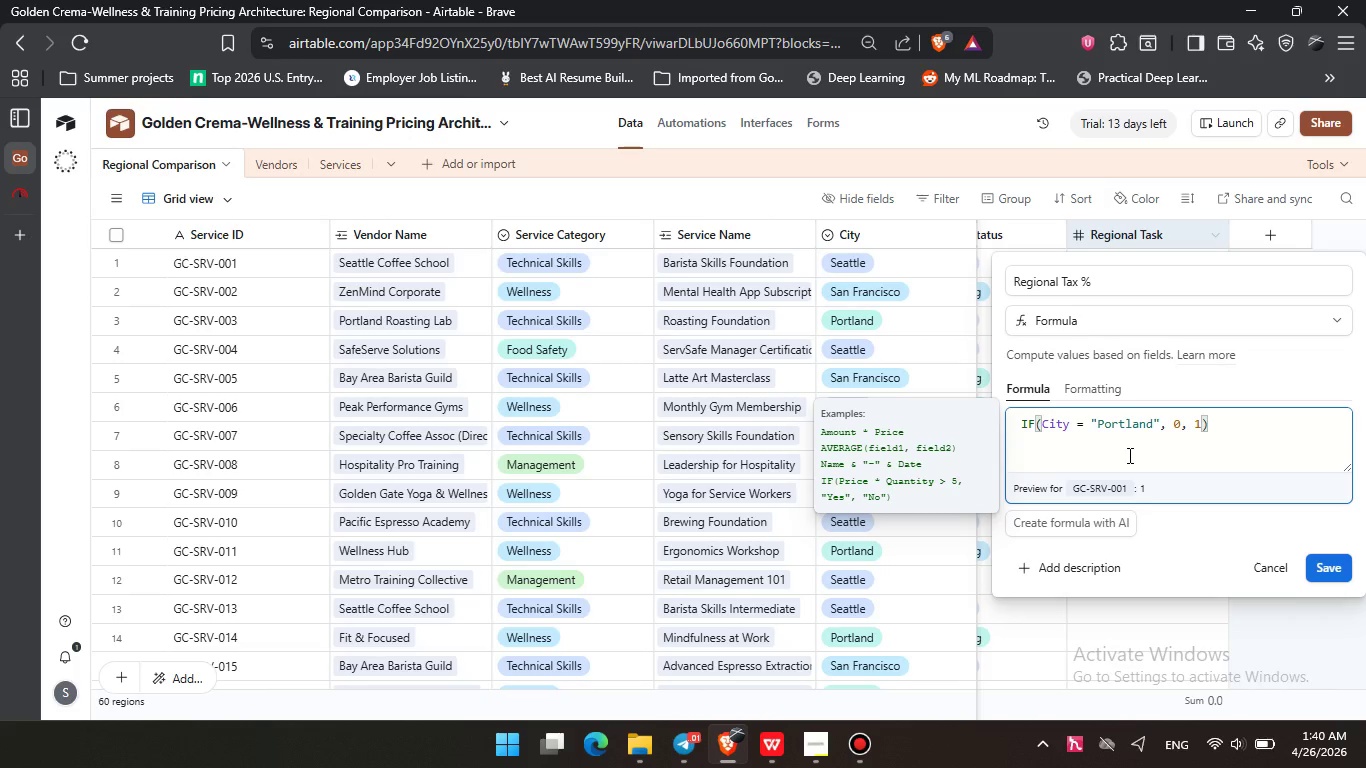 
key(Backspace)
 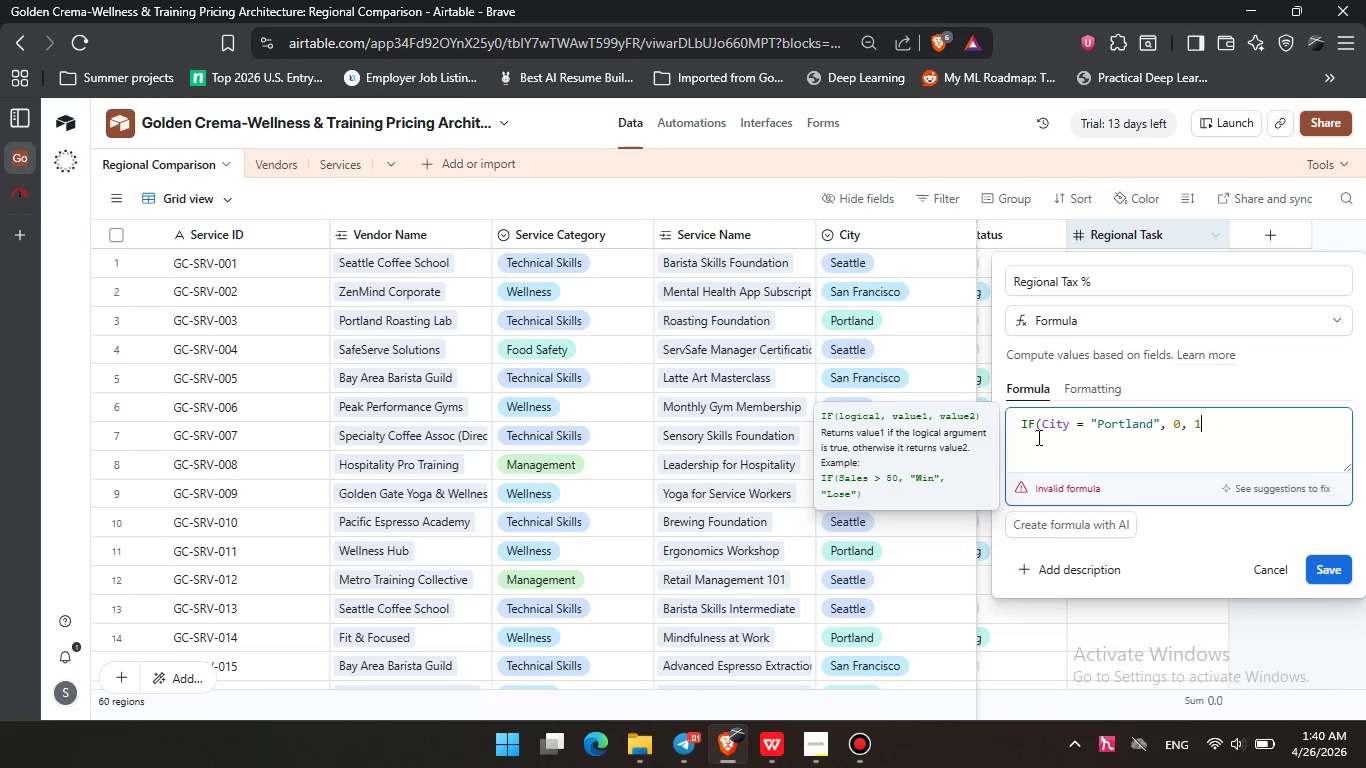 
left_click([1042, 429])
 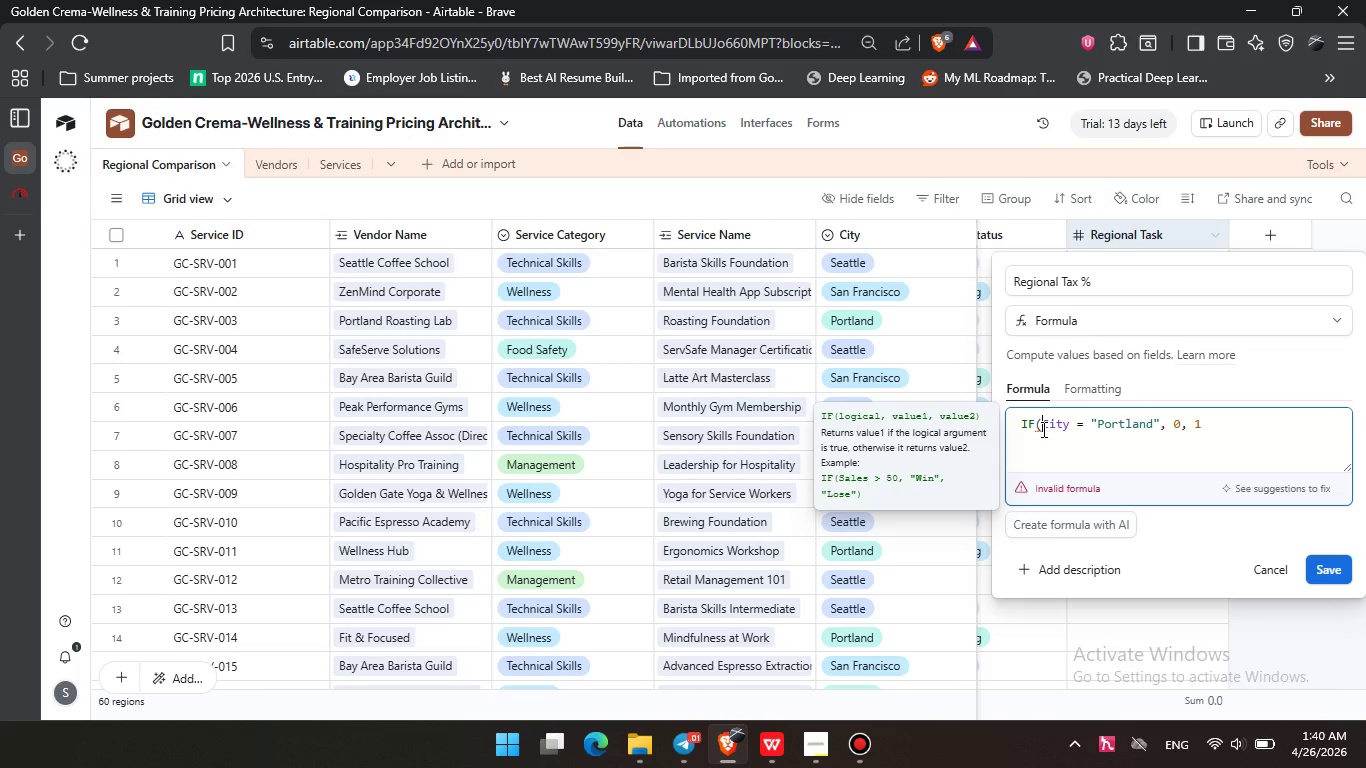 
key(Enter)
 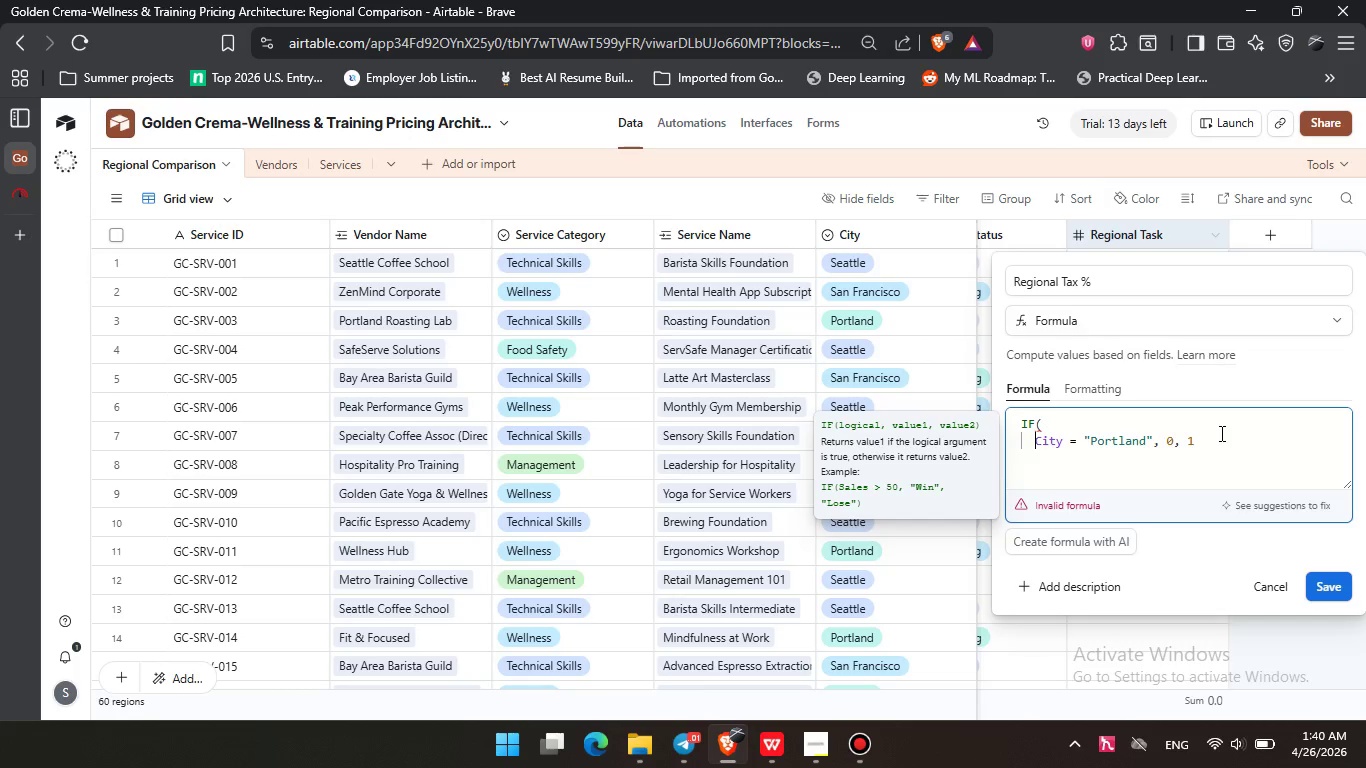 
left_click([1220, 433])
 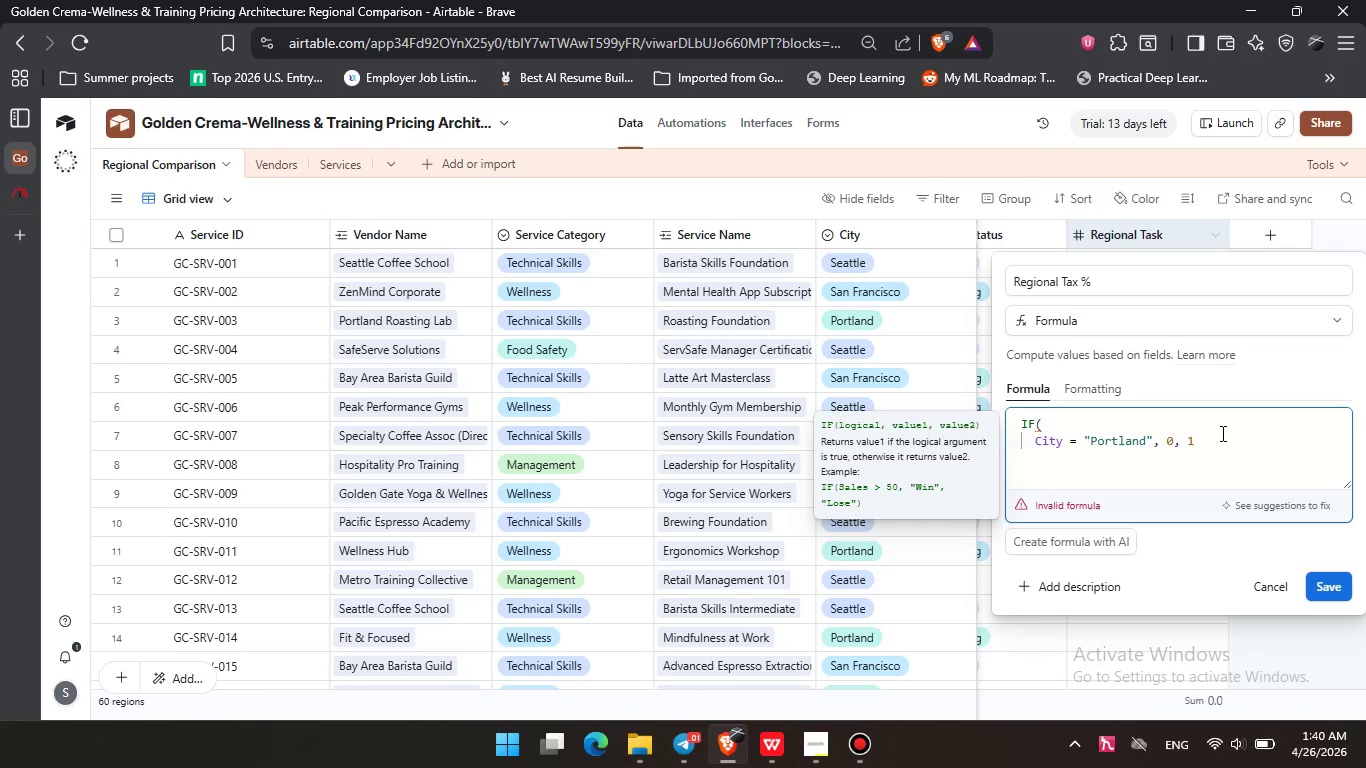 
key(Comma)
 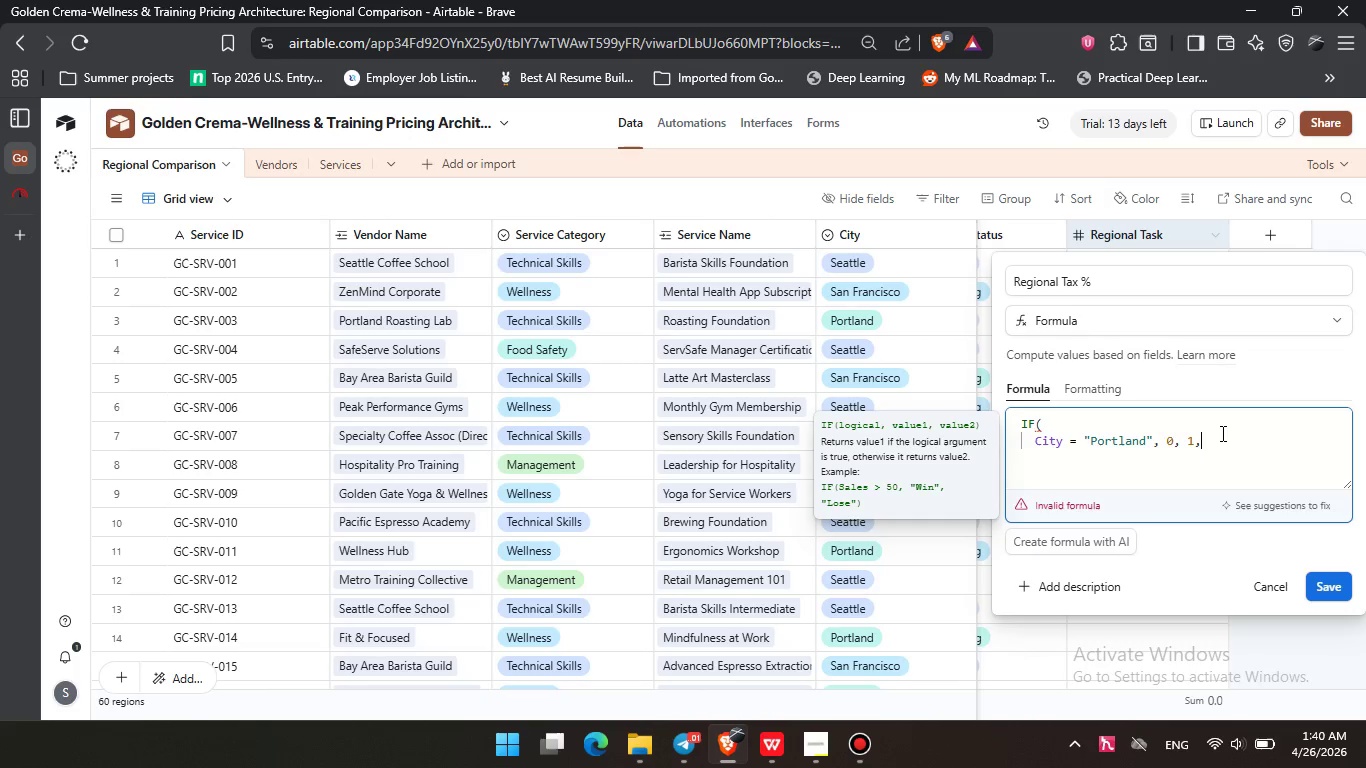 
key(Enter)
 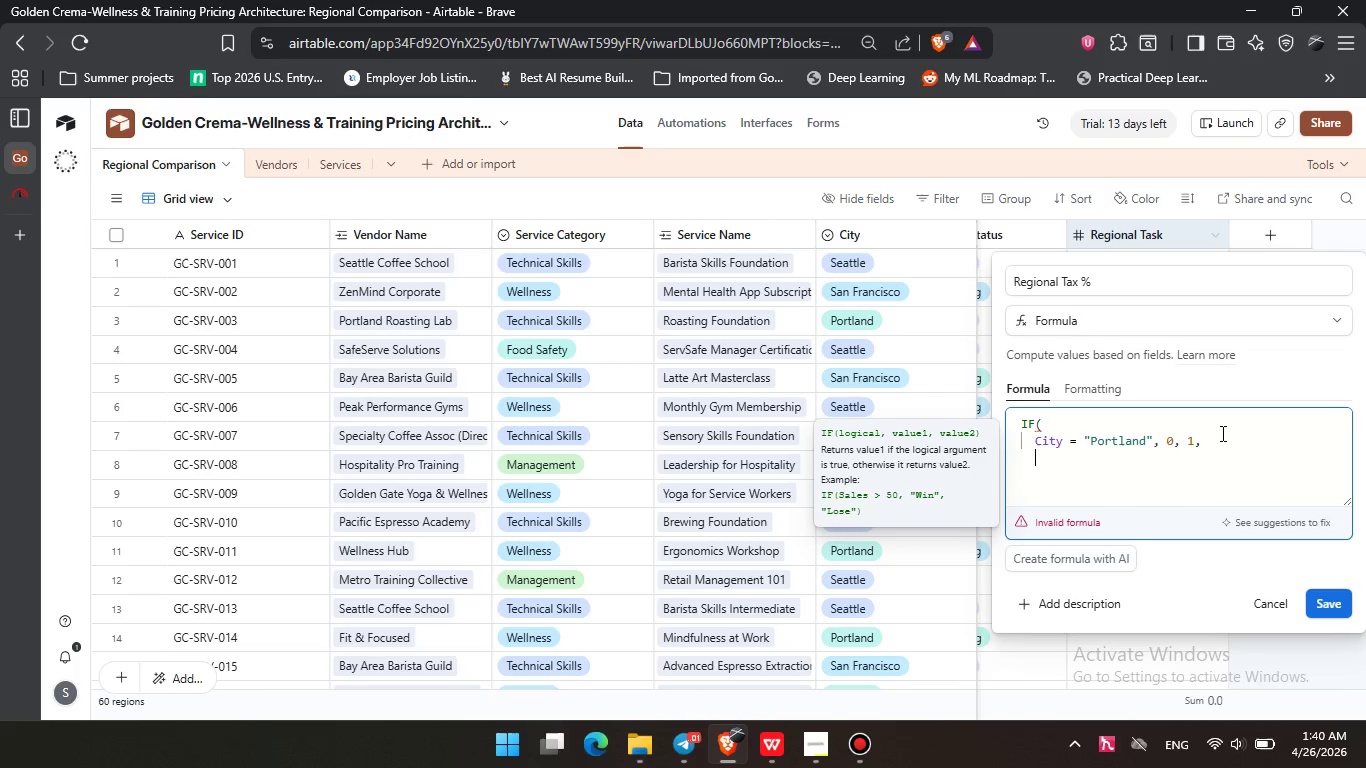 
key(Backspace)
type(if)
 